 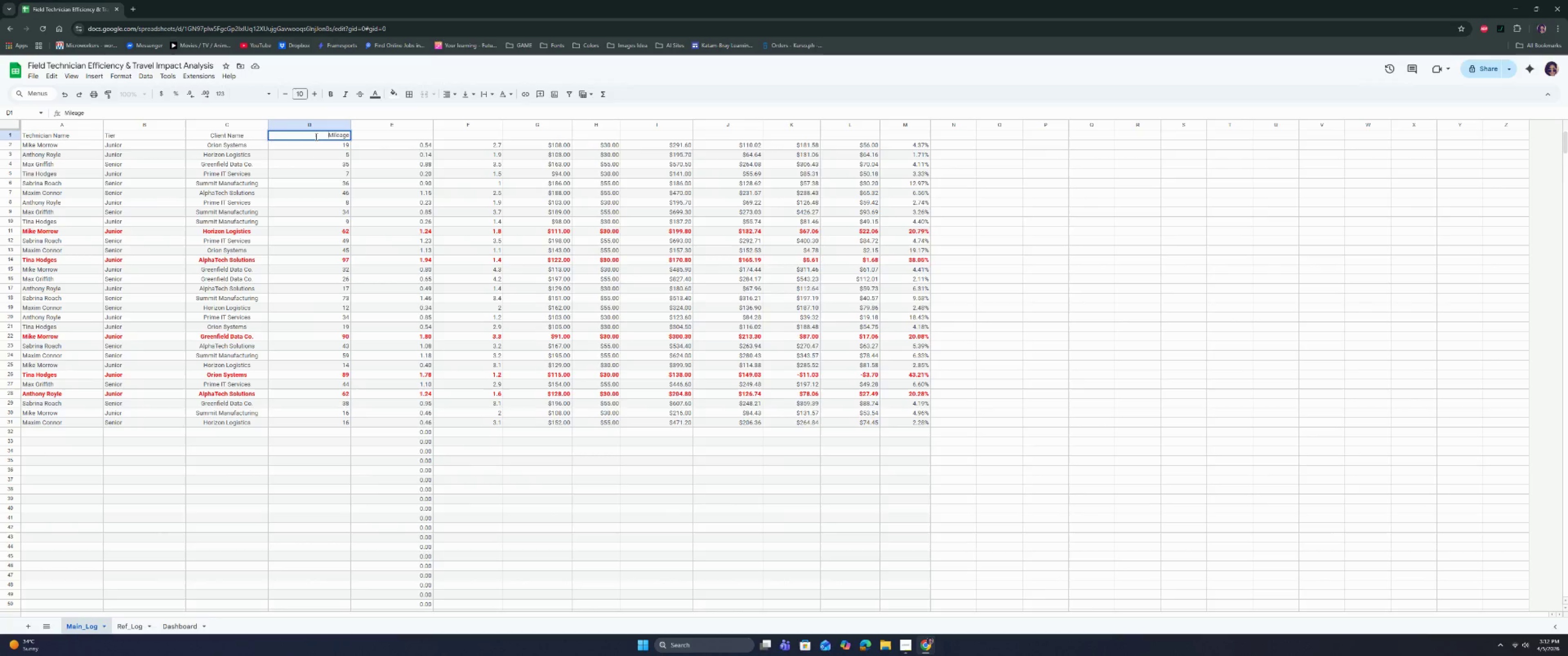 
type(Round )
key(Backspace)
type(-Ti)
key(Backspace)
key(Backspace)
type(trip )
key(Tab)
 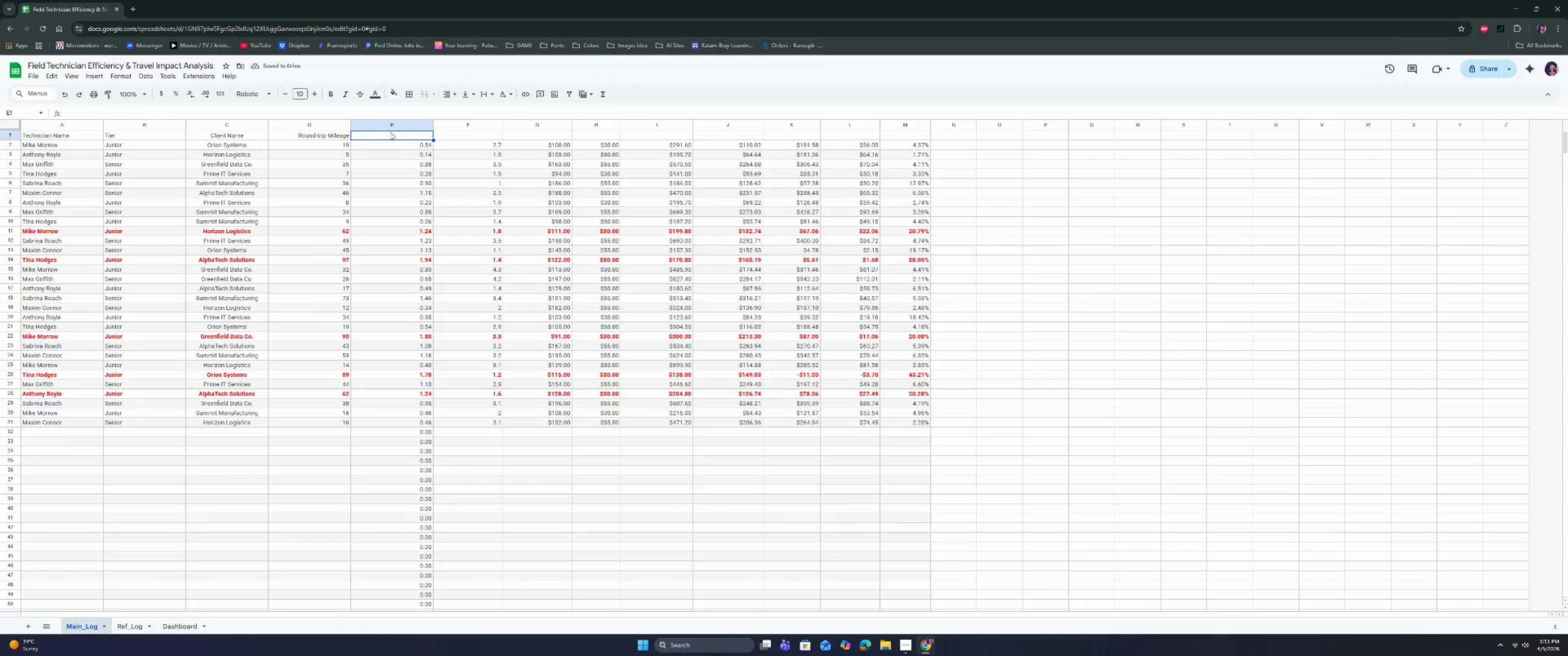 
double_click([390, 132])
 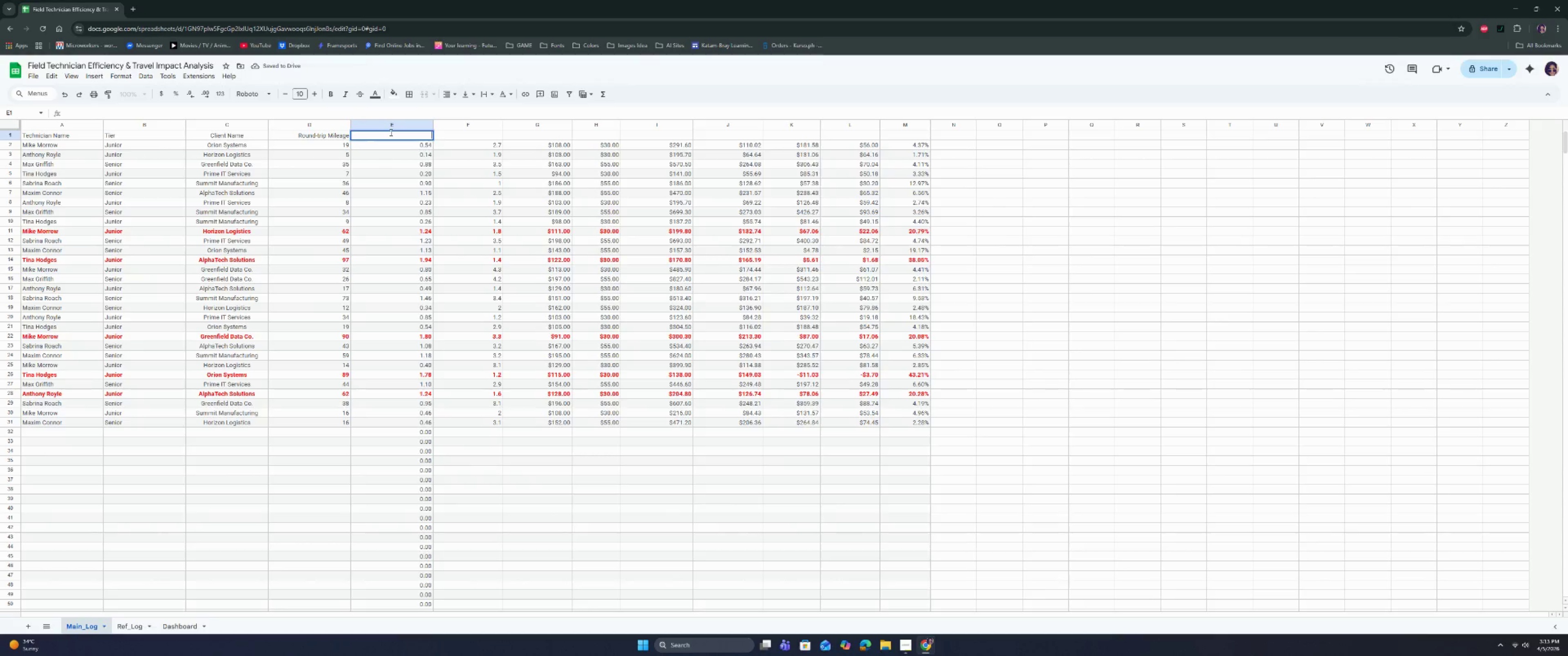 
type(Travel Time)
key(Tab)
 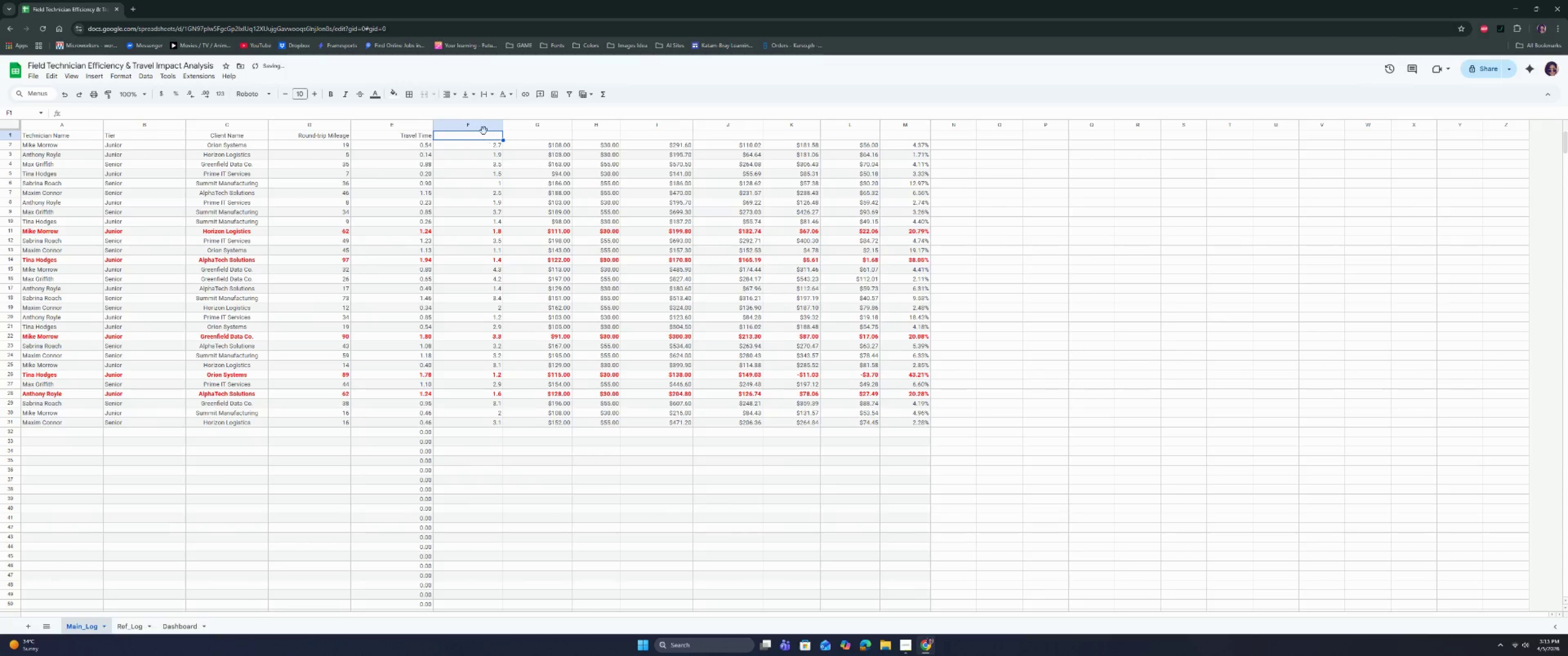 
double_click([485, 138])
 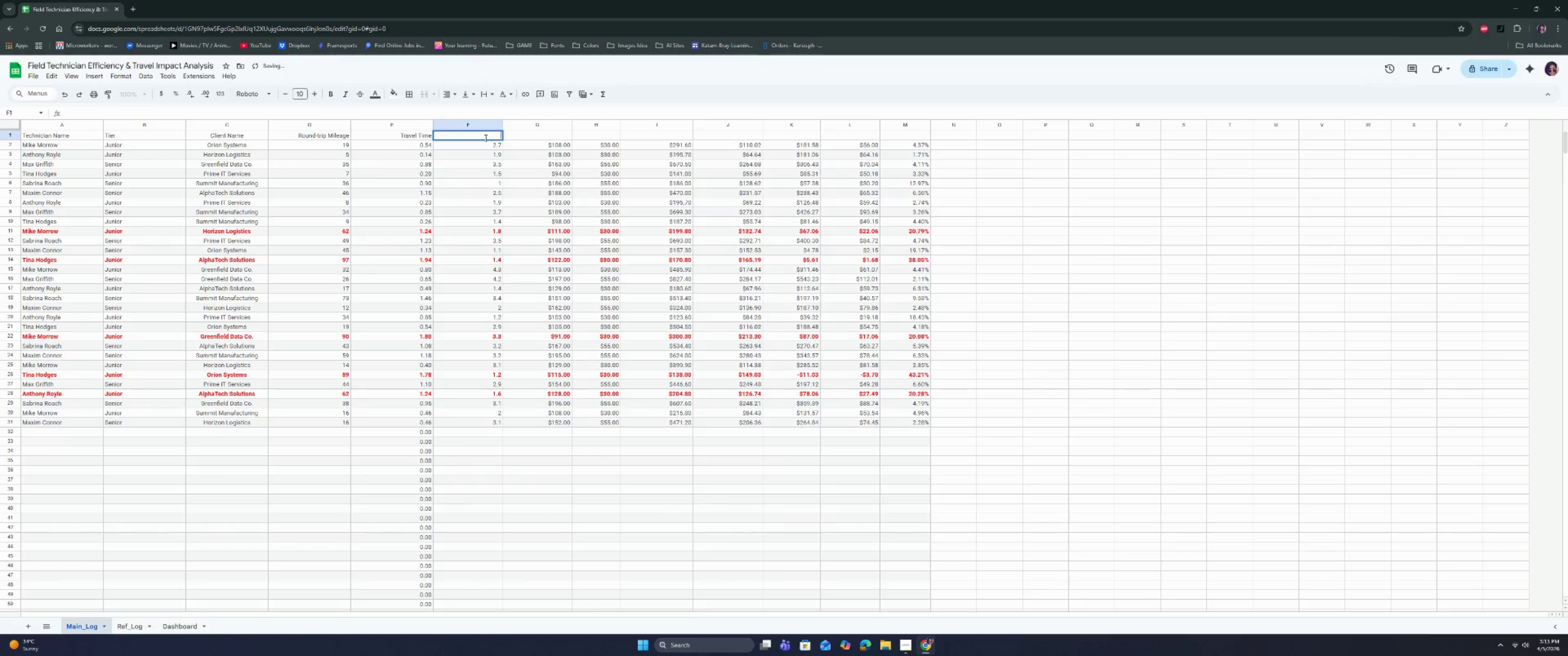 
type(oN-SITE Time )
 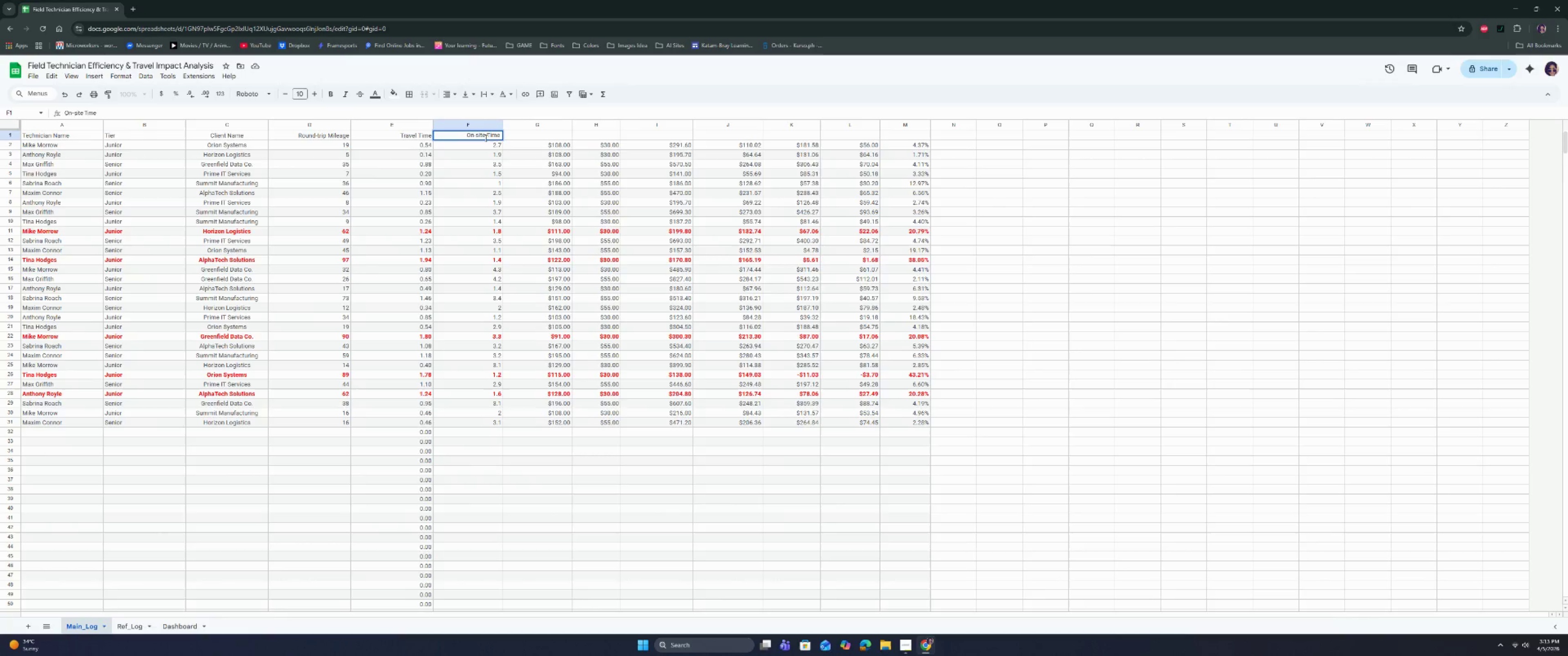 
hold_key(key=CapsLock, duration=0.32)
 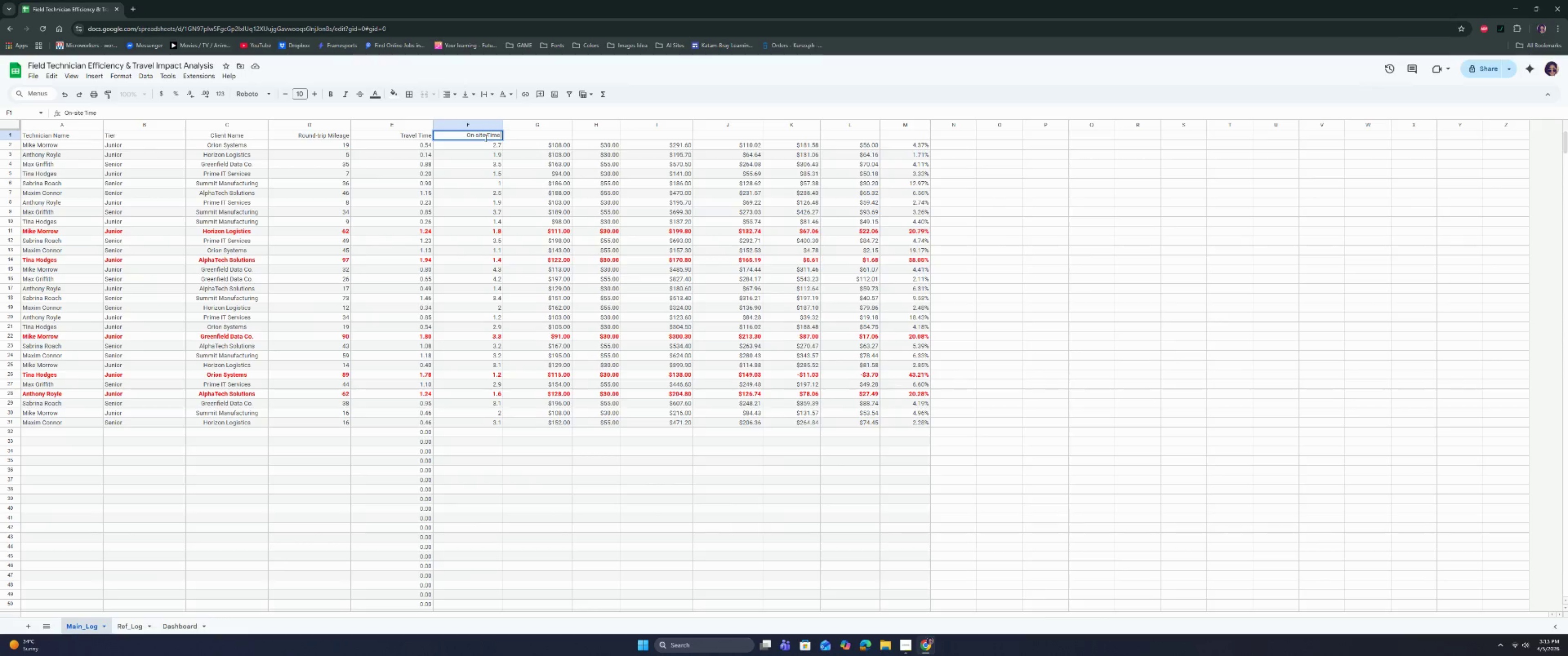 
wait(6.11)
 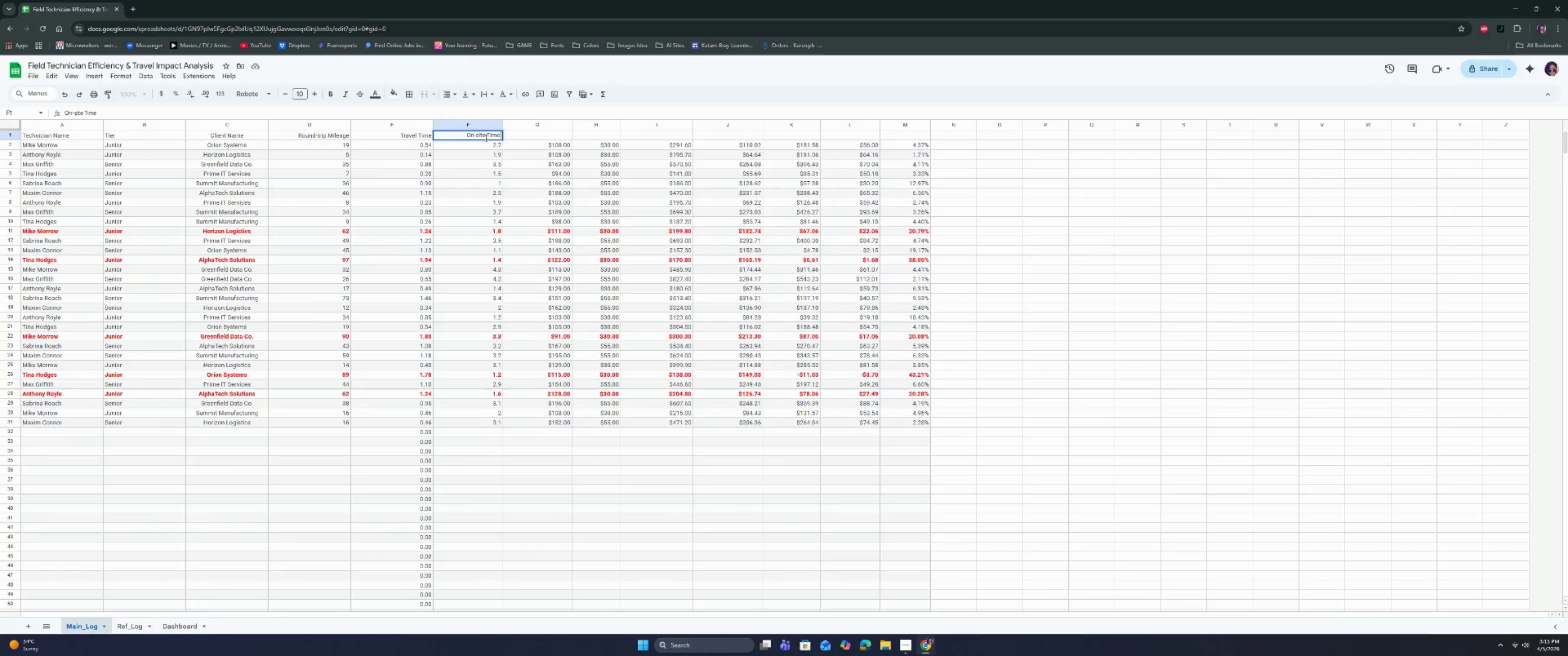 
left_click([531, 135])
 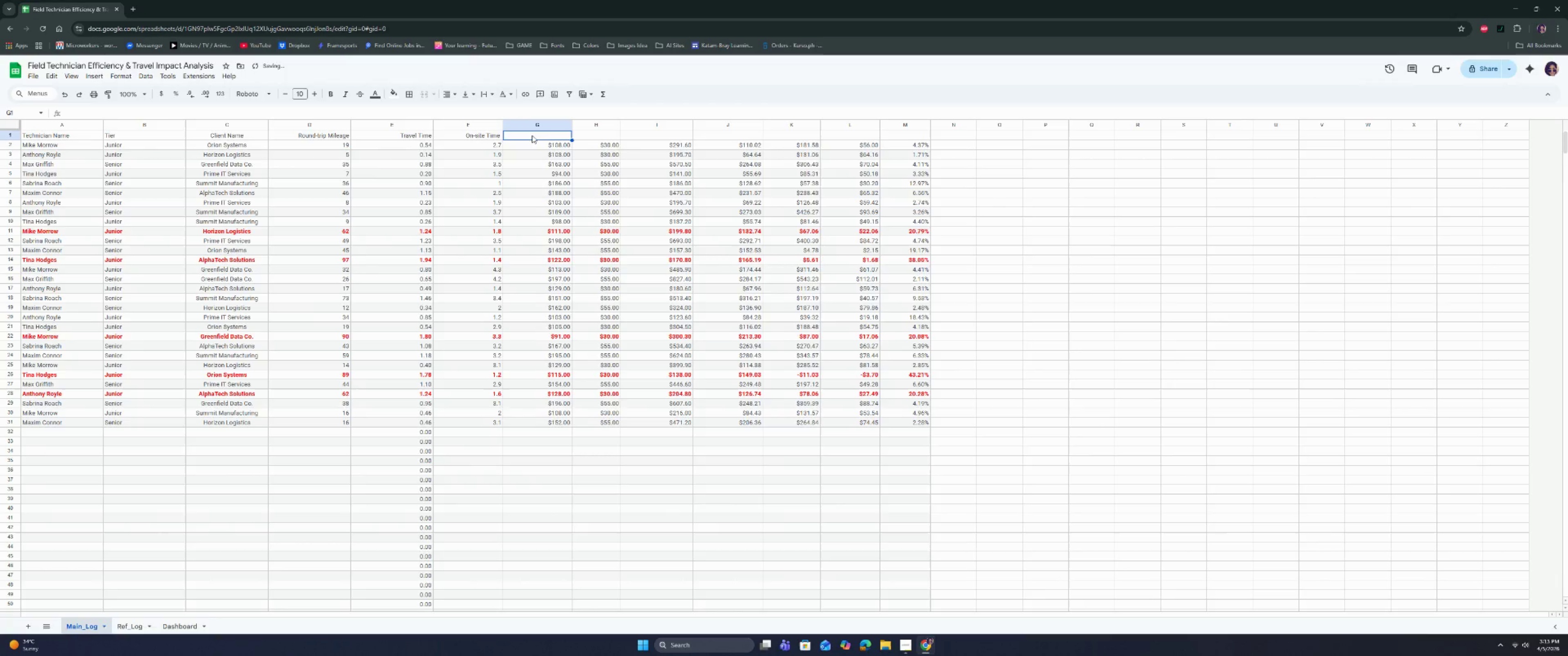 
type(Billable Rate)
key(Tab)
 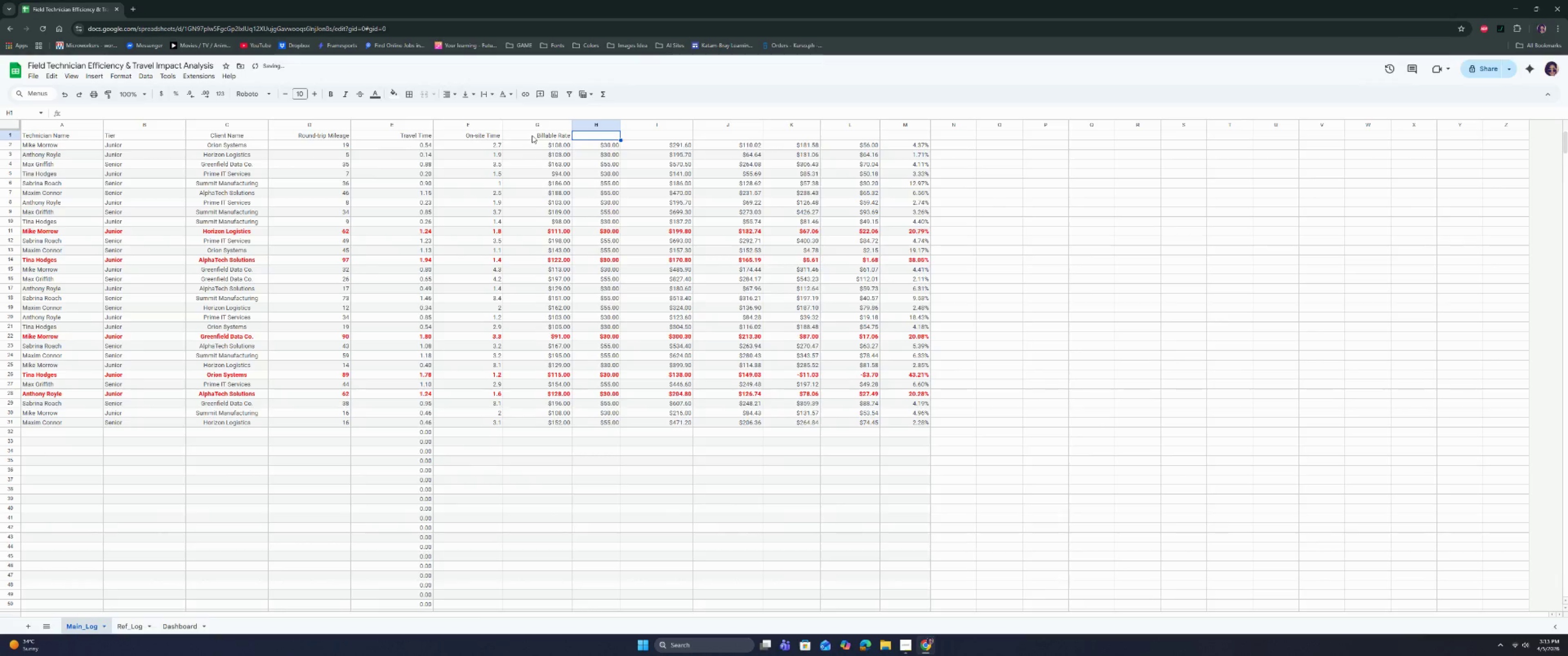 
double_click([532, 135])
 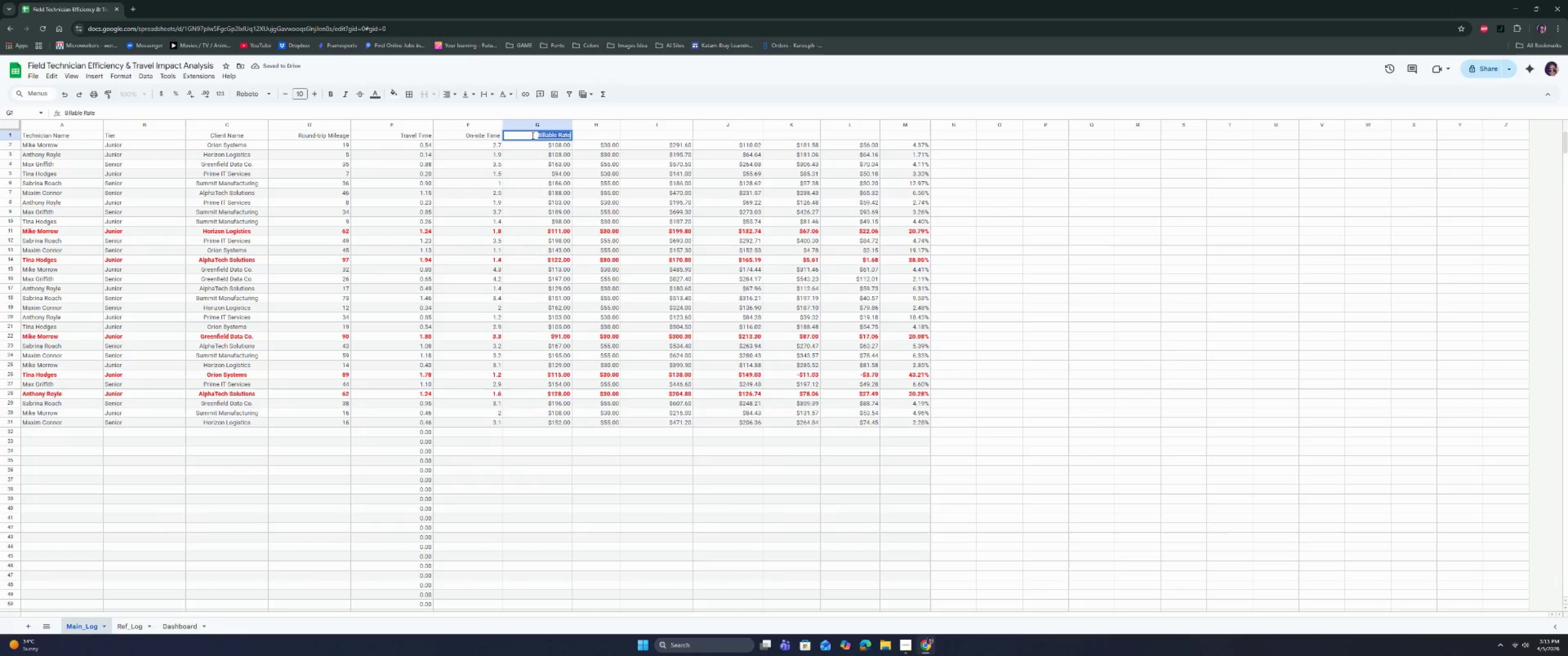 
triple_click([532, 135])
 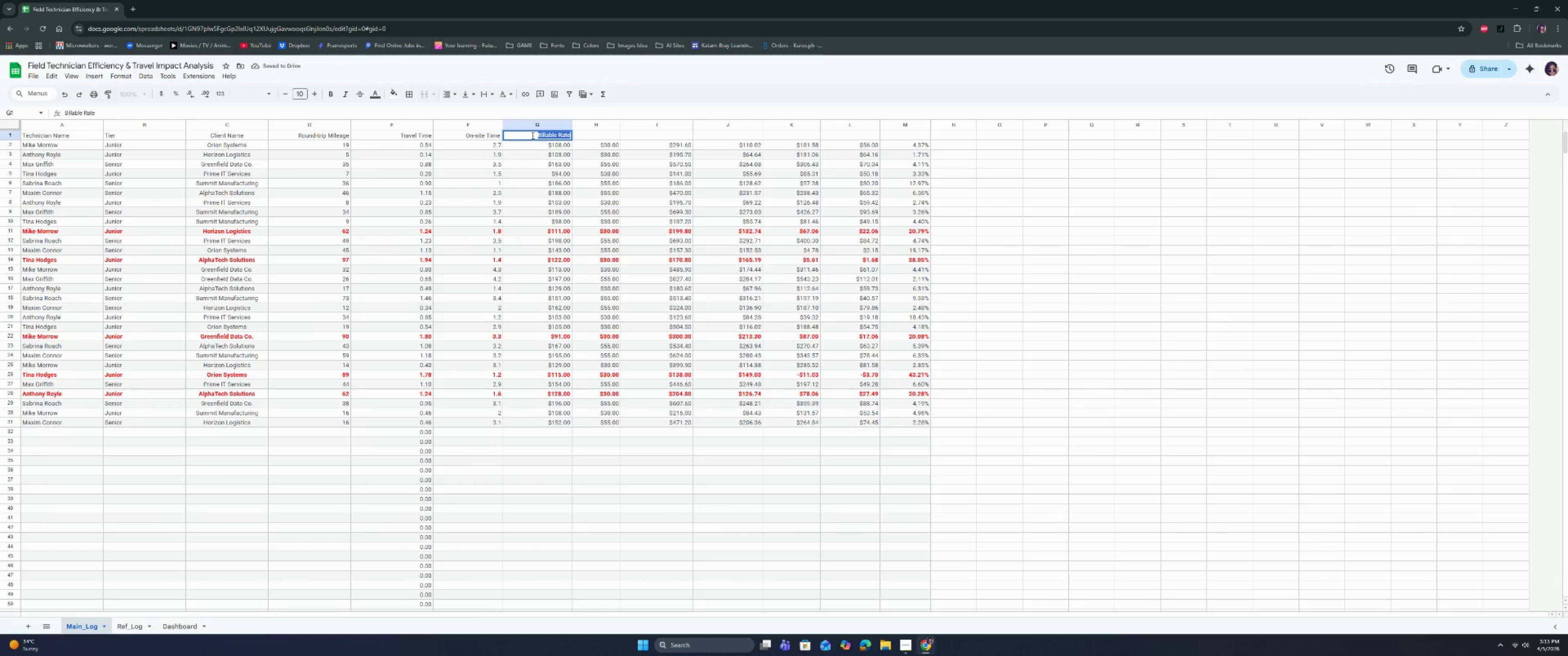 
left_click([532, 135])
 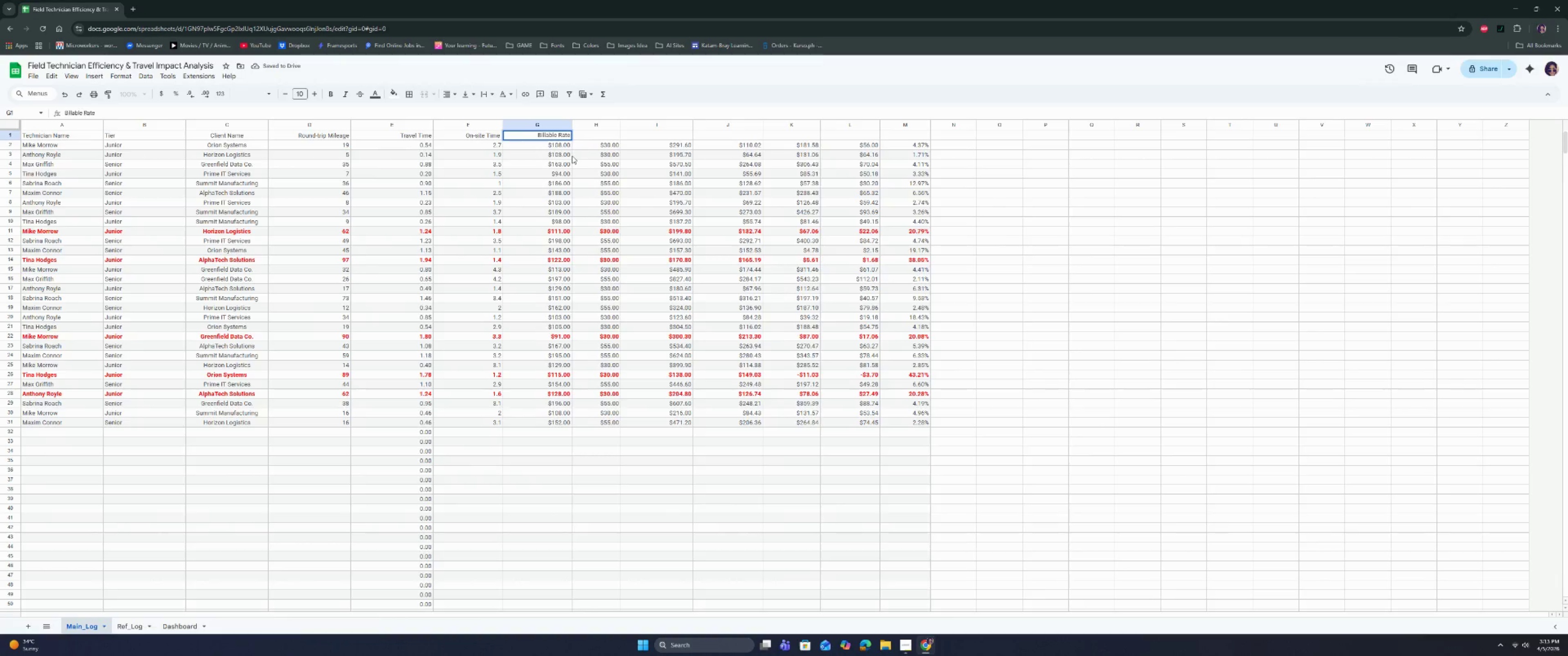 
type(Client )
key(Tab)
 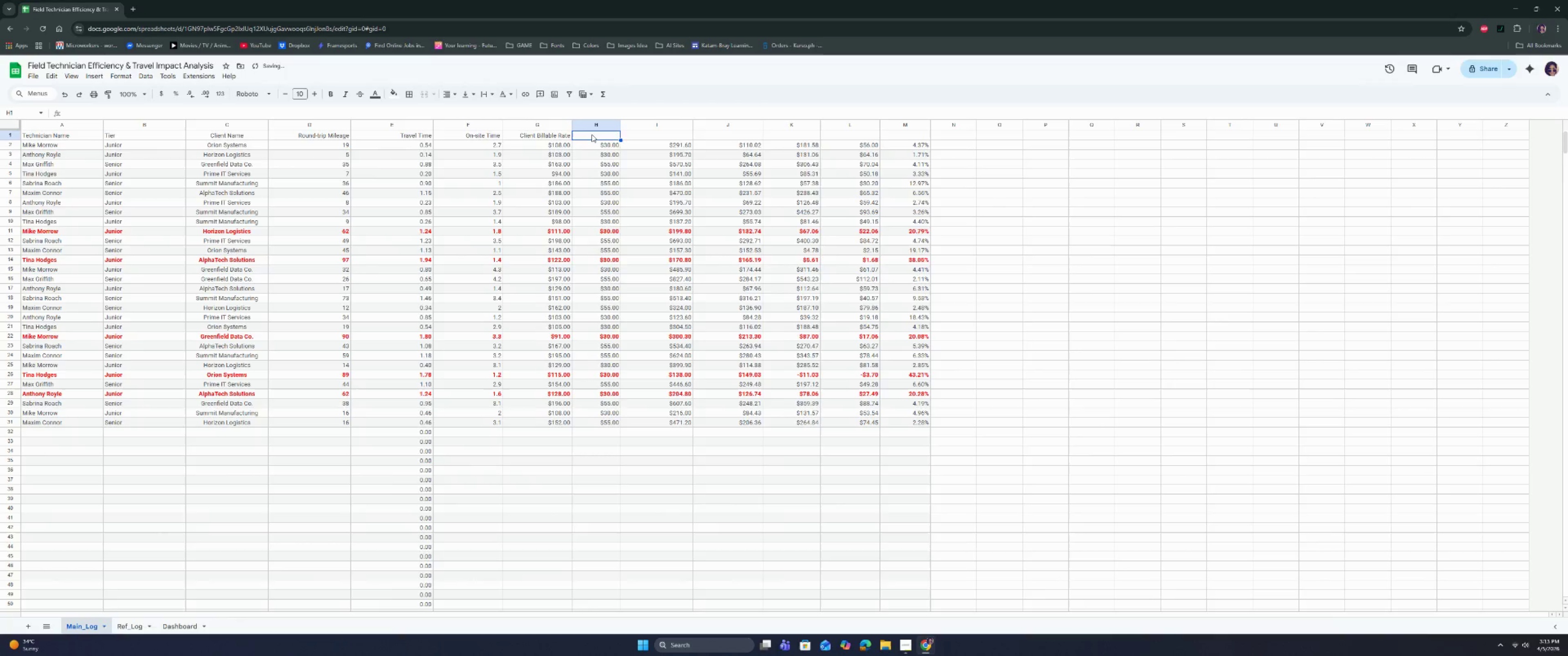 
left_click([592, 134])
 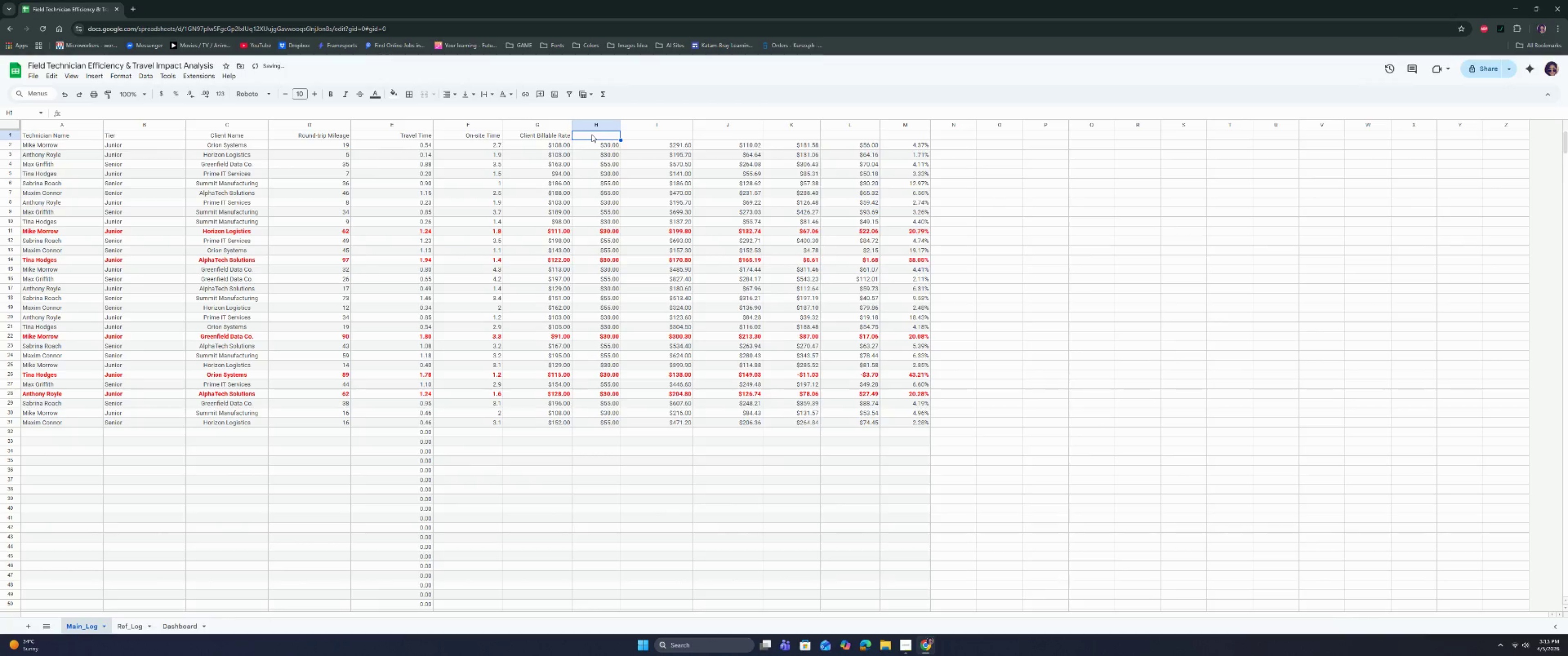 
type(Salary )
 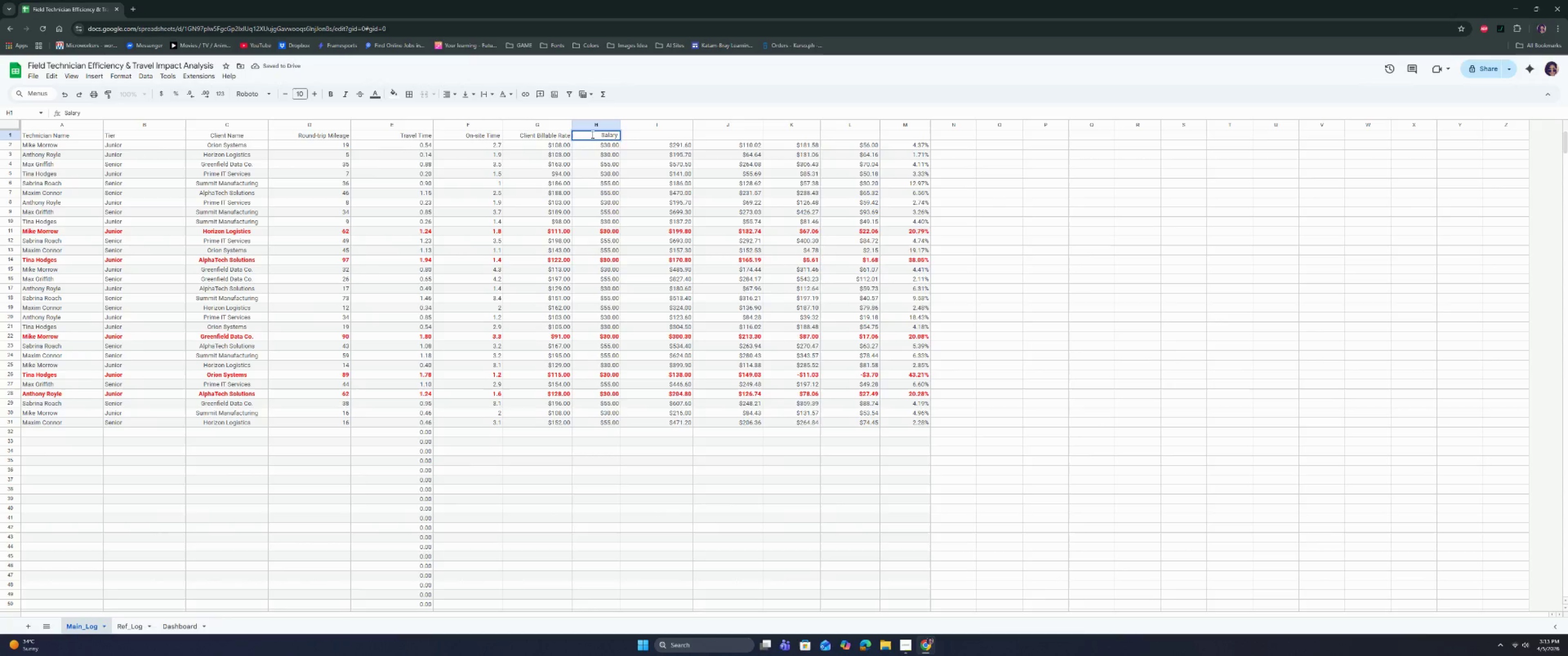 
key(Control+ControlLeft)
 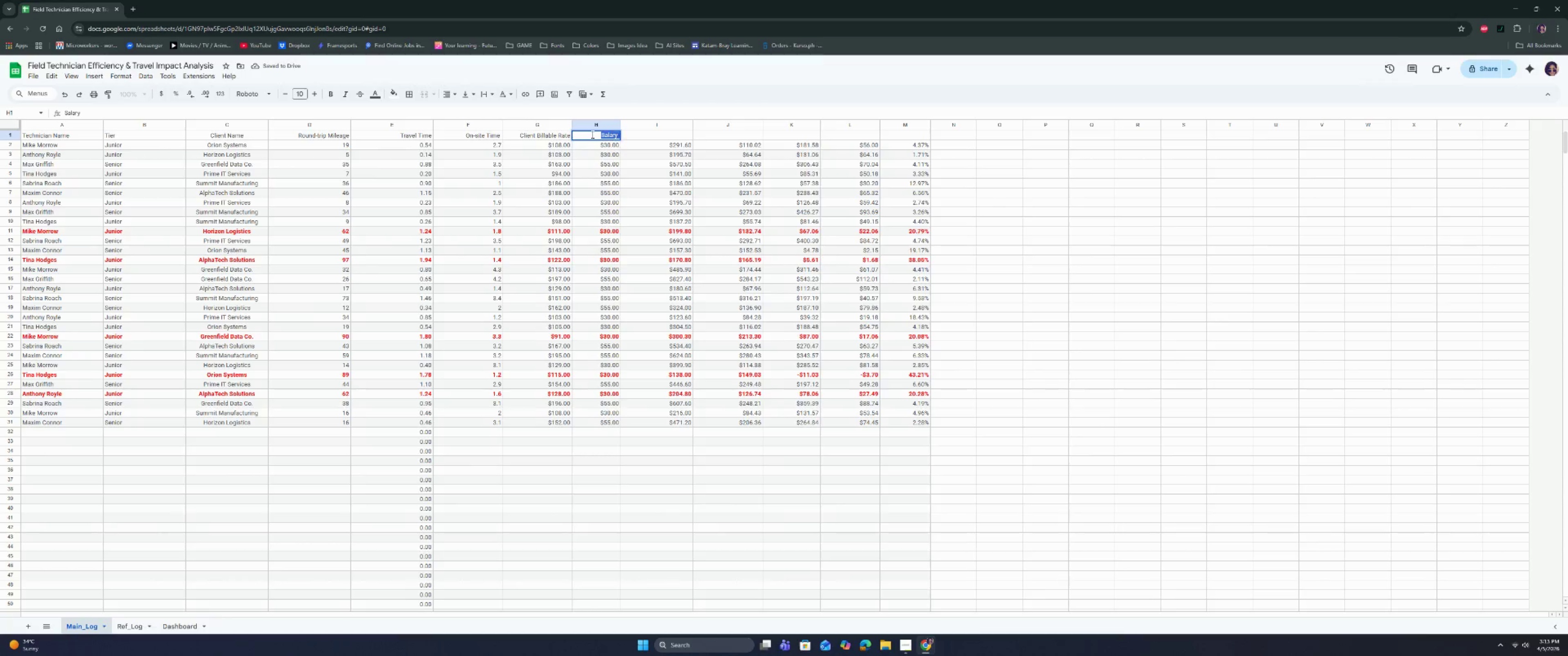 
key(Control+A)
 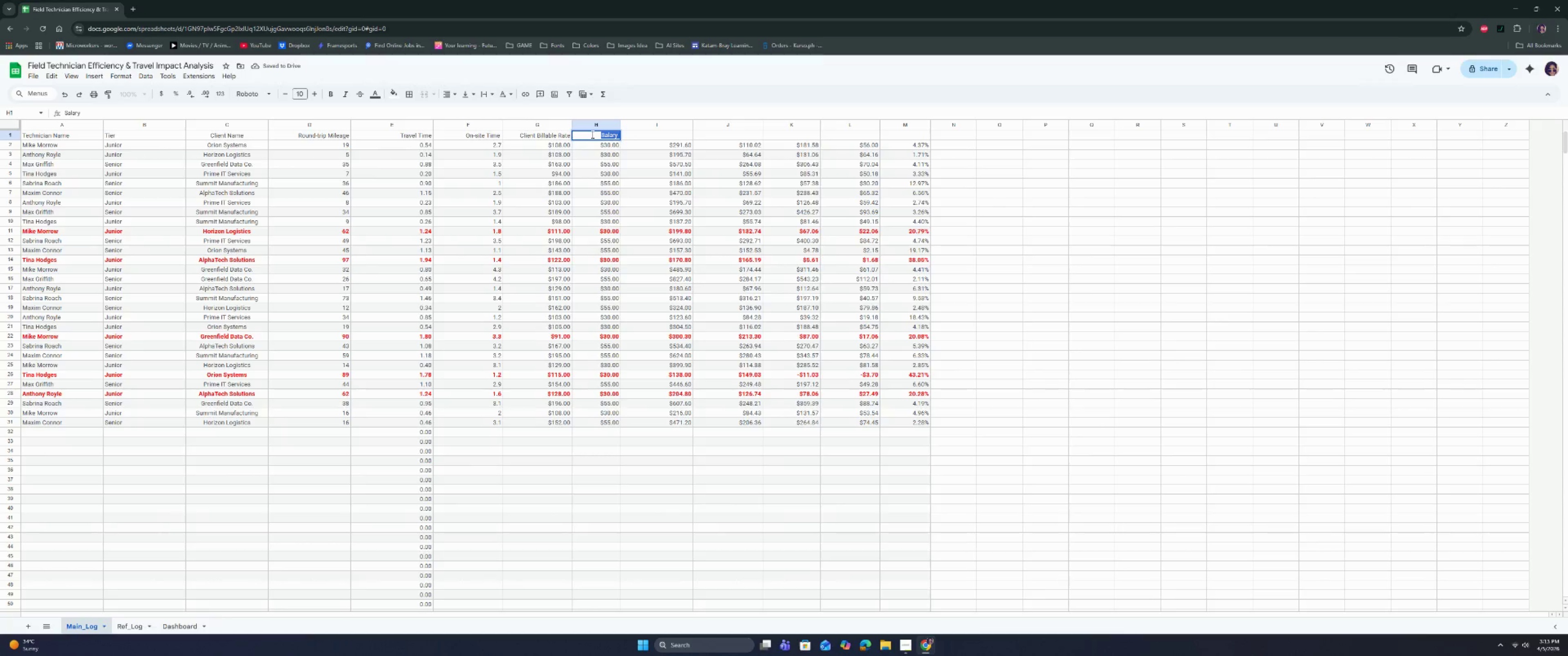 
type(Hourly SAr)
key(Backspace)
key(Backspace)
type(AR)
key(Backspace)
key(Backspace)
type(alary)
key(Tab)
 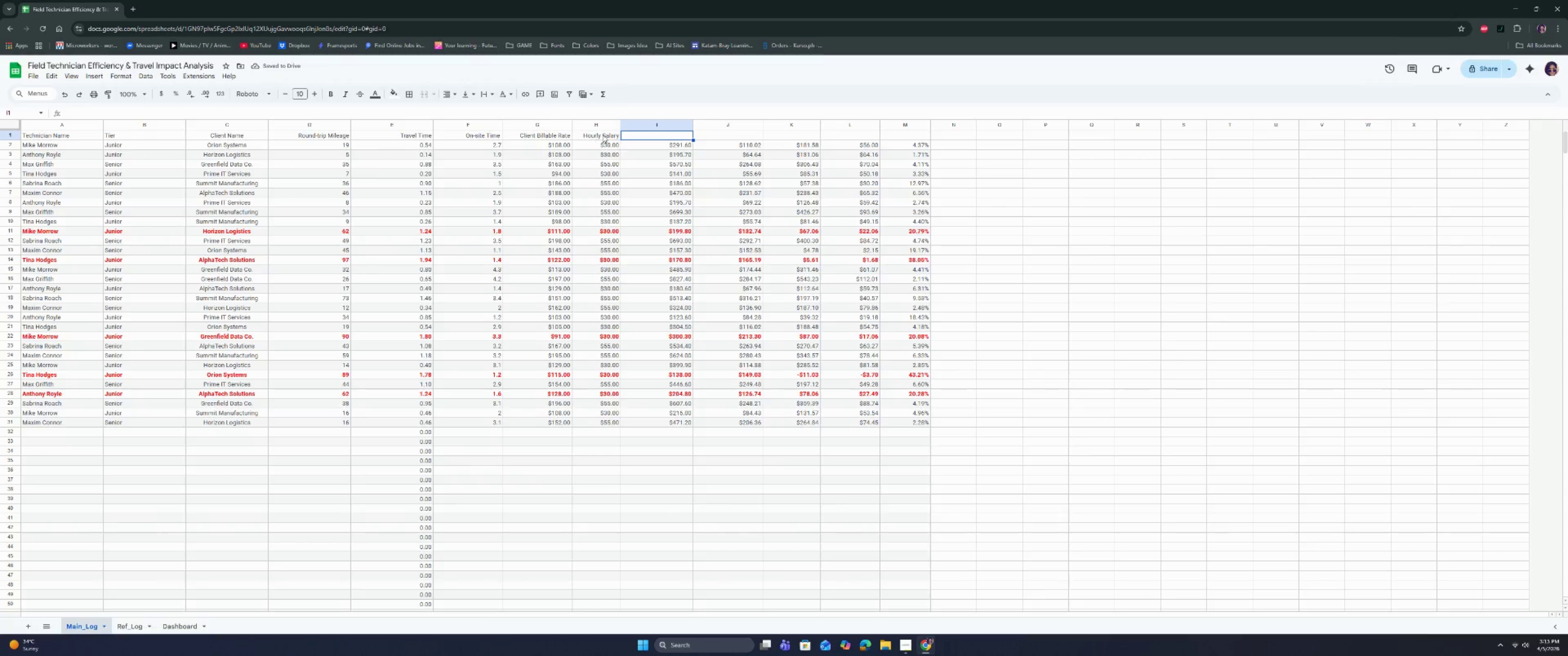 
left_click([681, 134])
 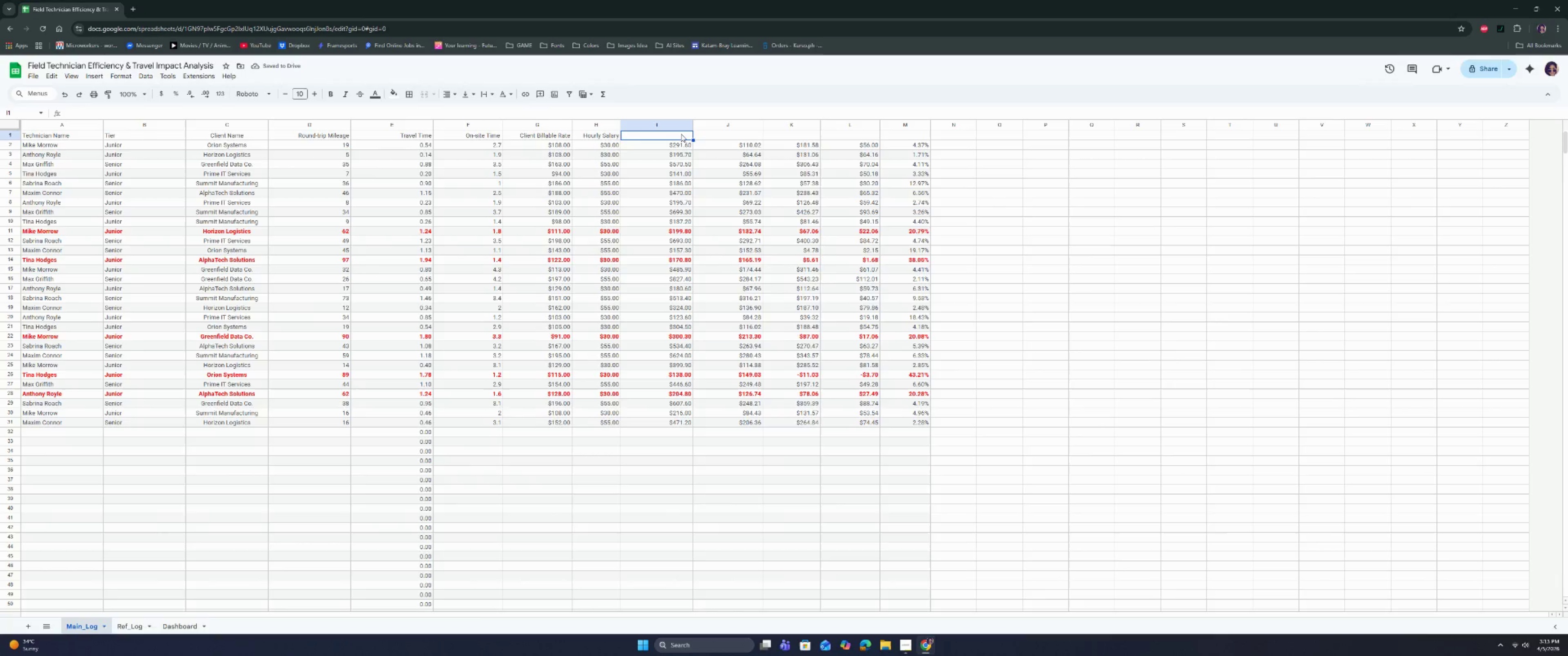 
type(Gross Revenue)
key(Tab)
 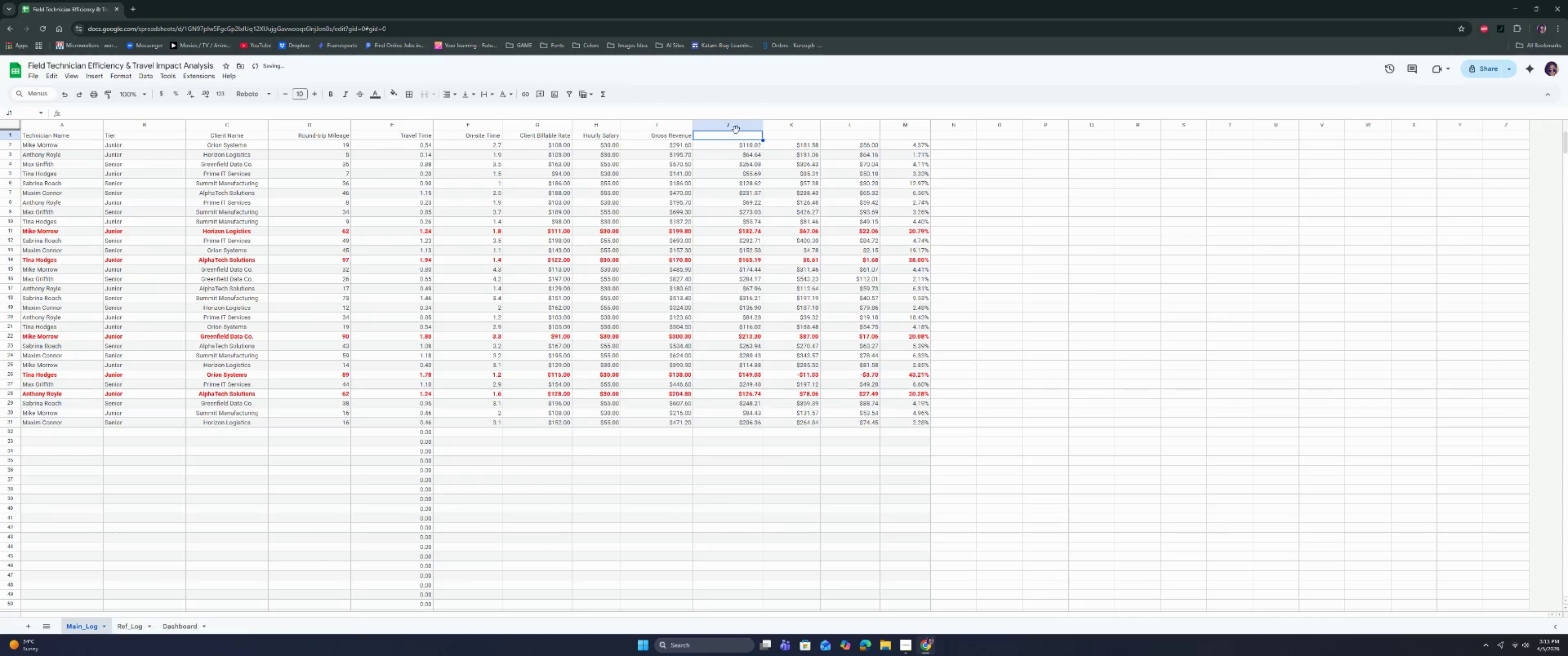 
left_click([737, 138])
 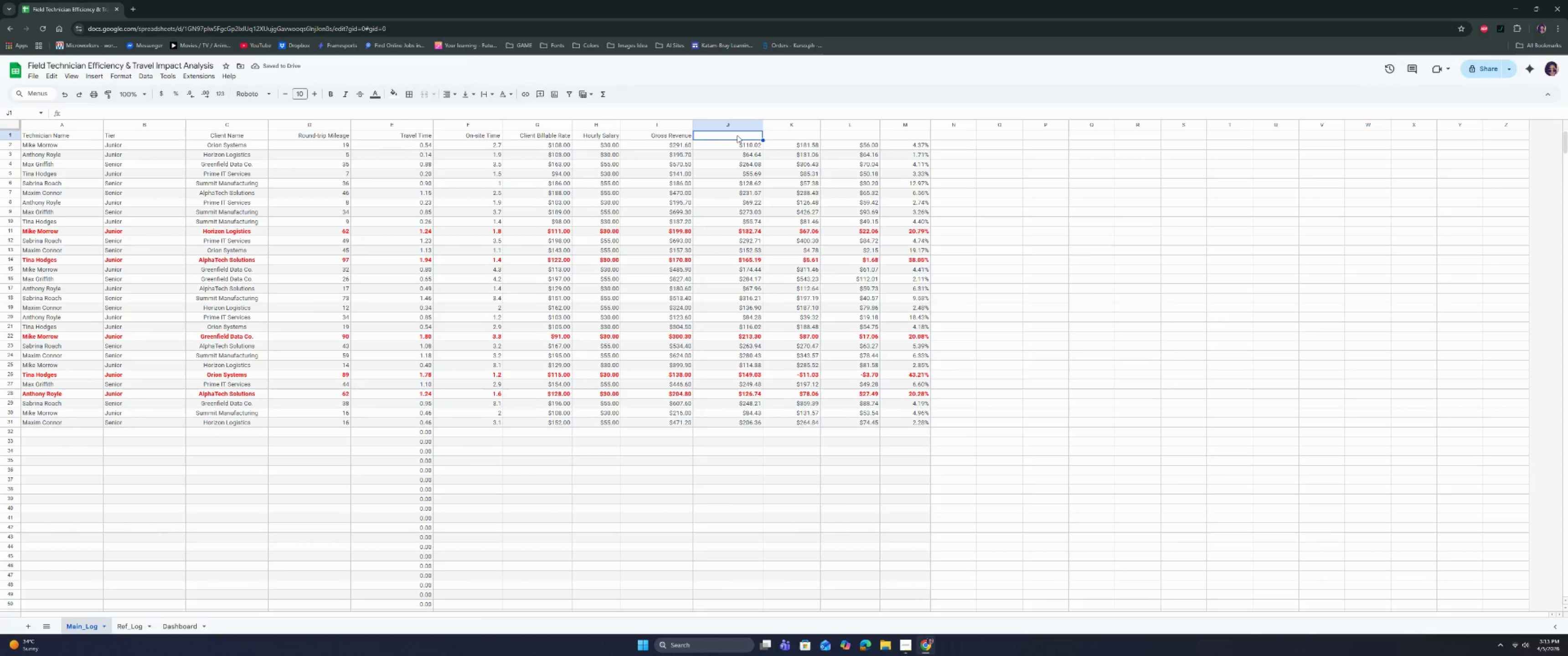 
type(Total Cost)
key(Tab)
 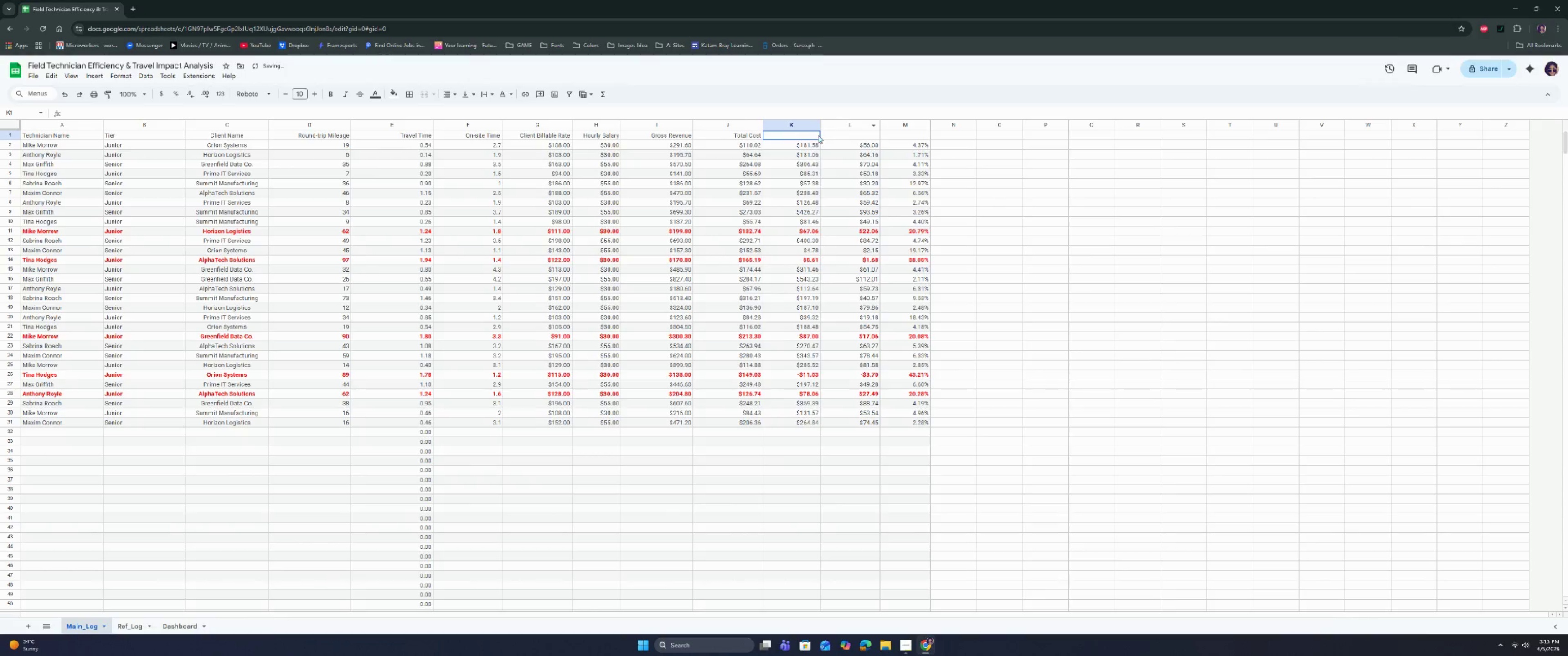 
left_click([803, 137])
 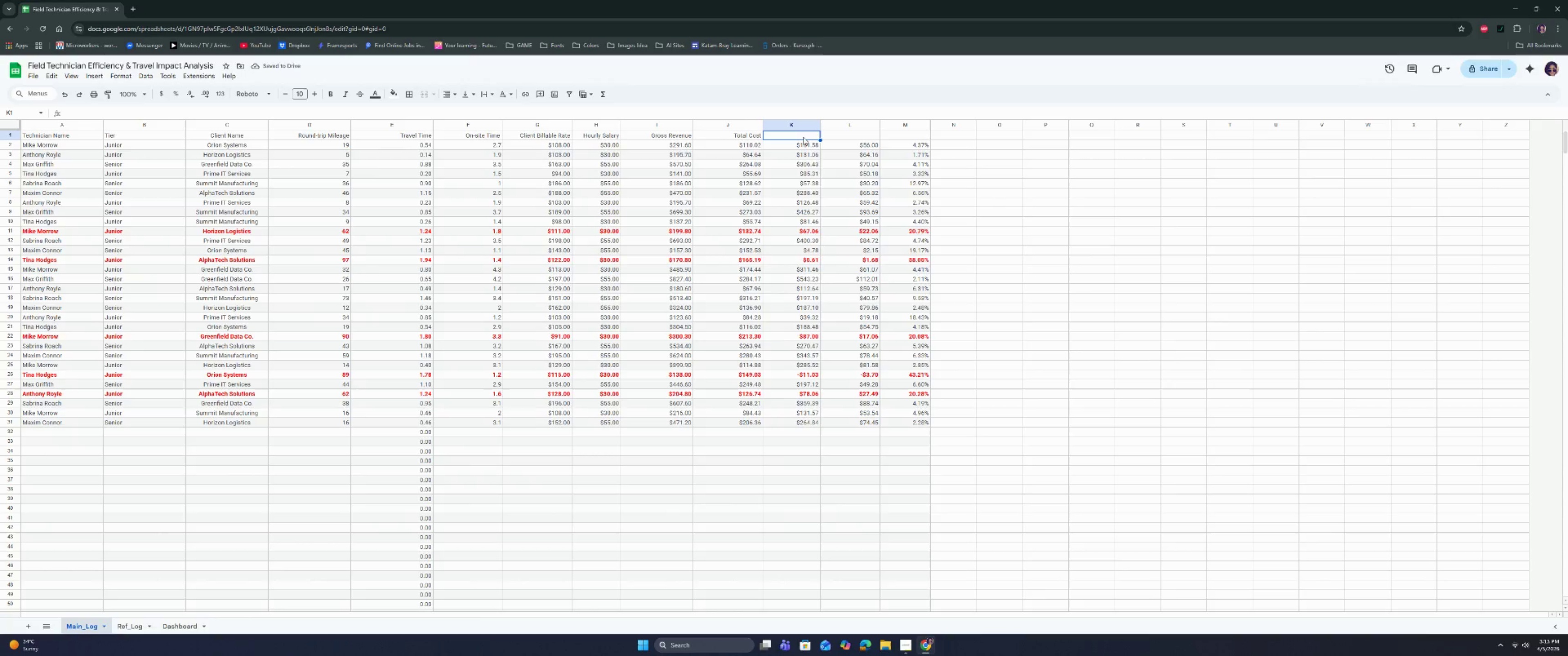 
type(Net Profit)
key(Tab)
type(Effective SA)
key(Backspace)
key(Backspace)
type(Hourly SAla)
key(Backspace)
key(Backspace)
key(Backspace)
type(arla)
key(Backspace)
key(Backspace)
key(Backspace)
type(lary Rate)
key(Tab)
 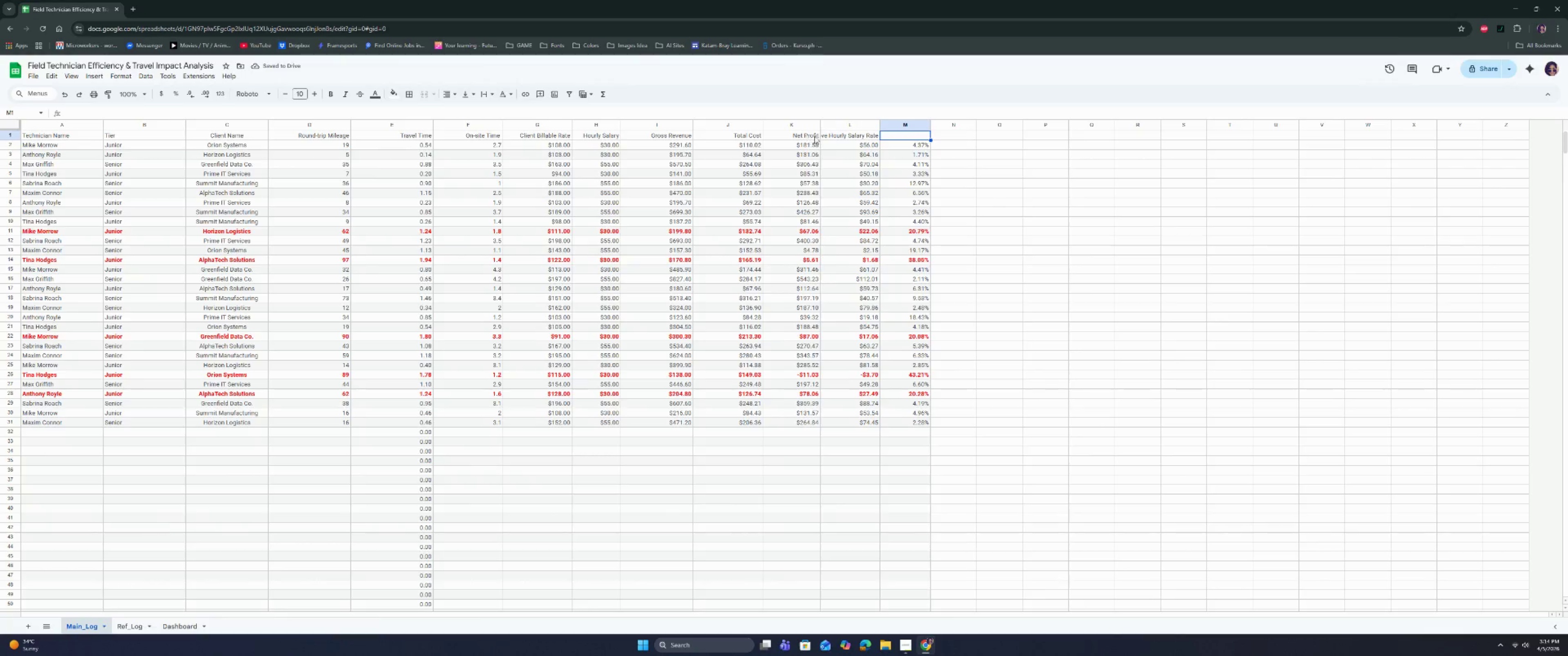 
type(Travel Cost &)
key(Backspace)
type($)
key(Backspace)
type(%)
 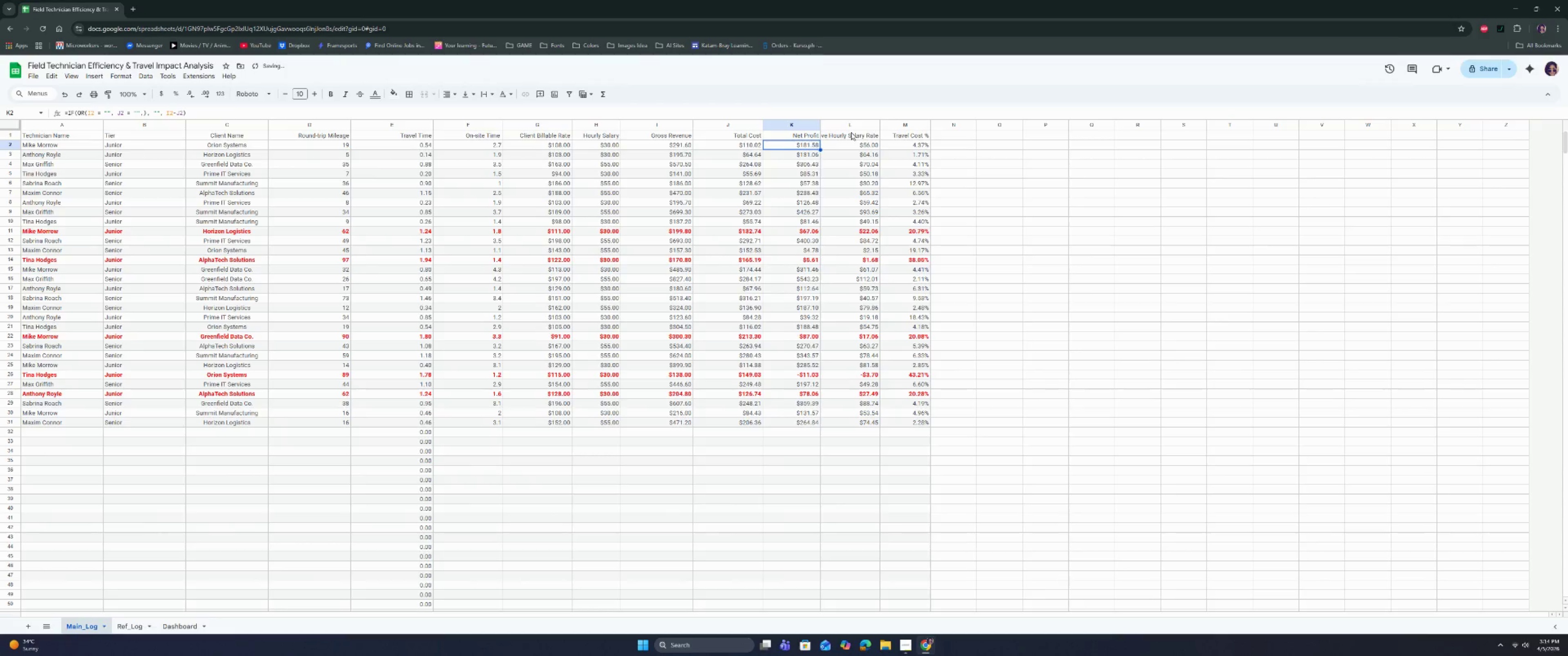 
 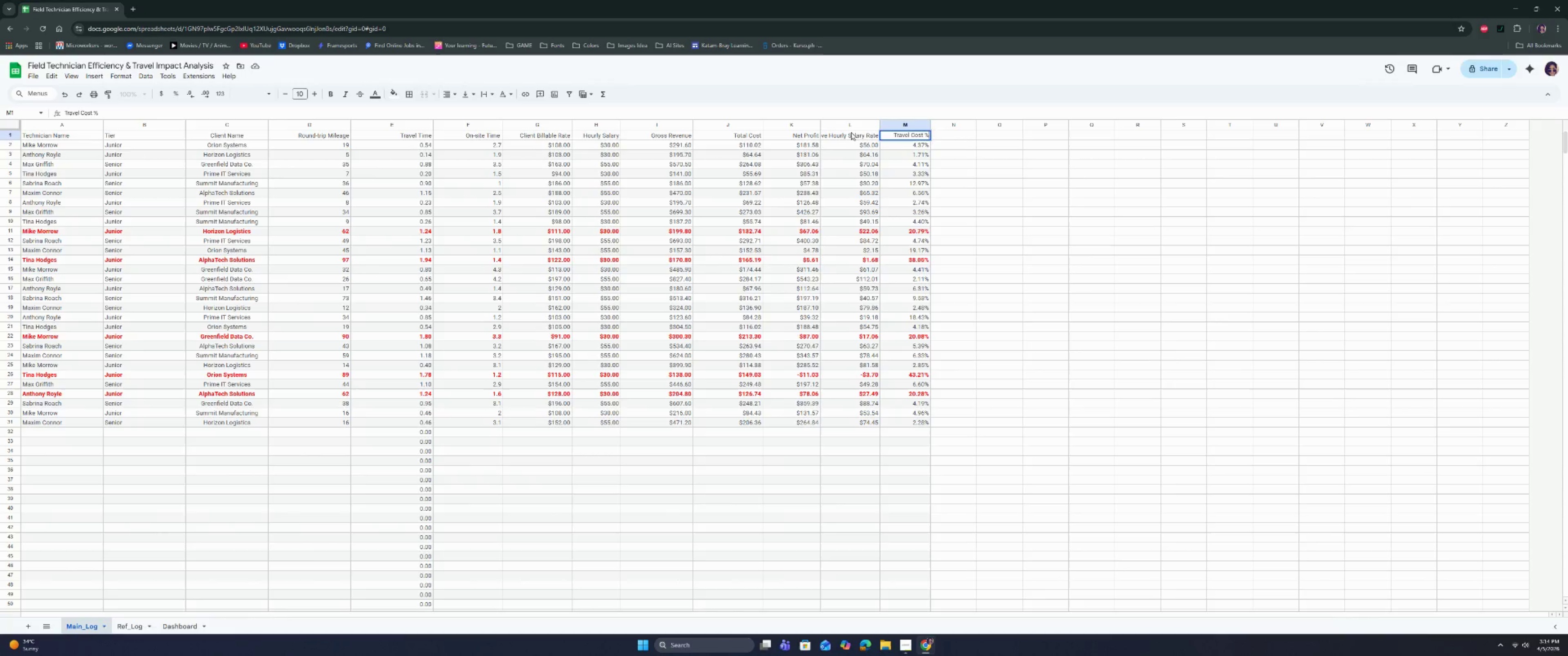 
key(Enter)
 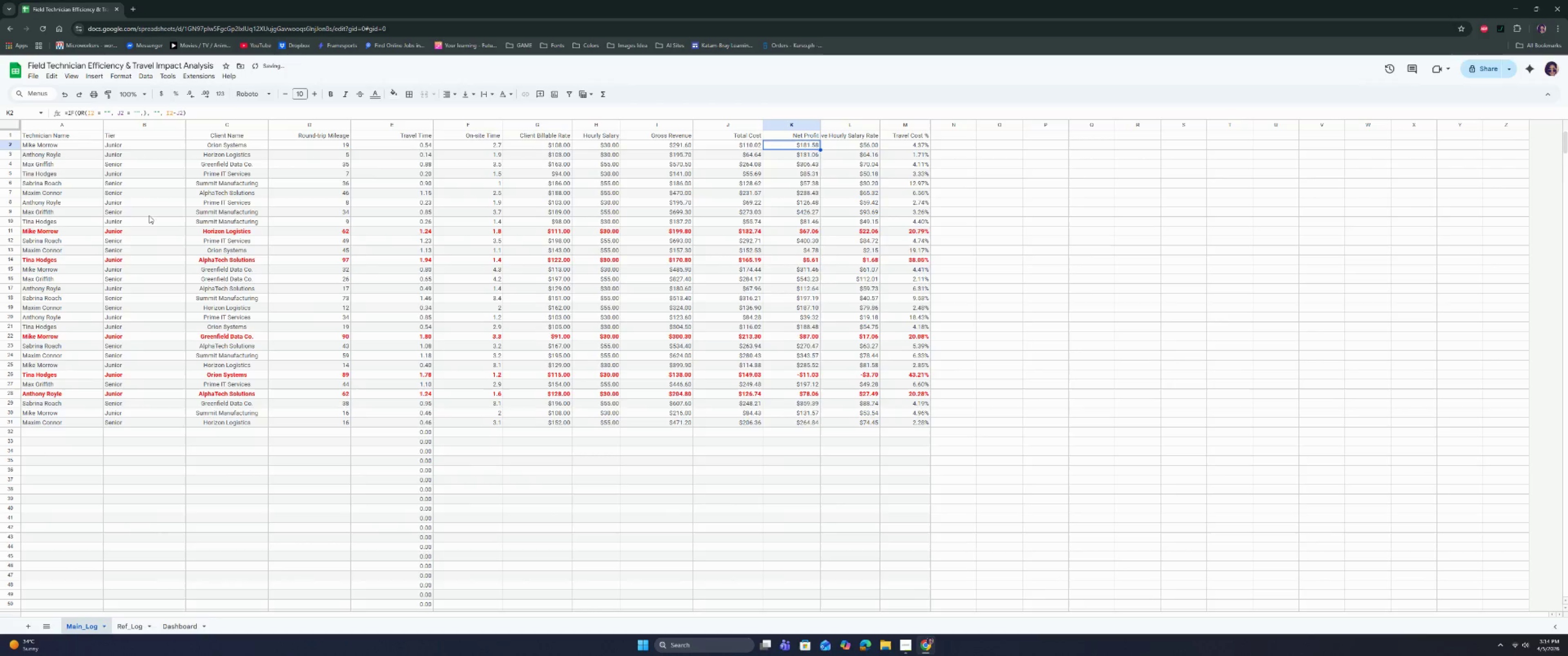 
double_click([88, 205])
 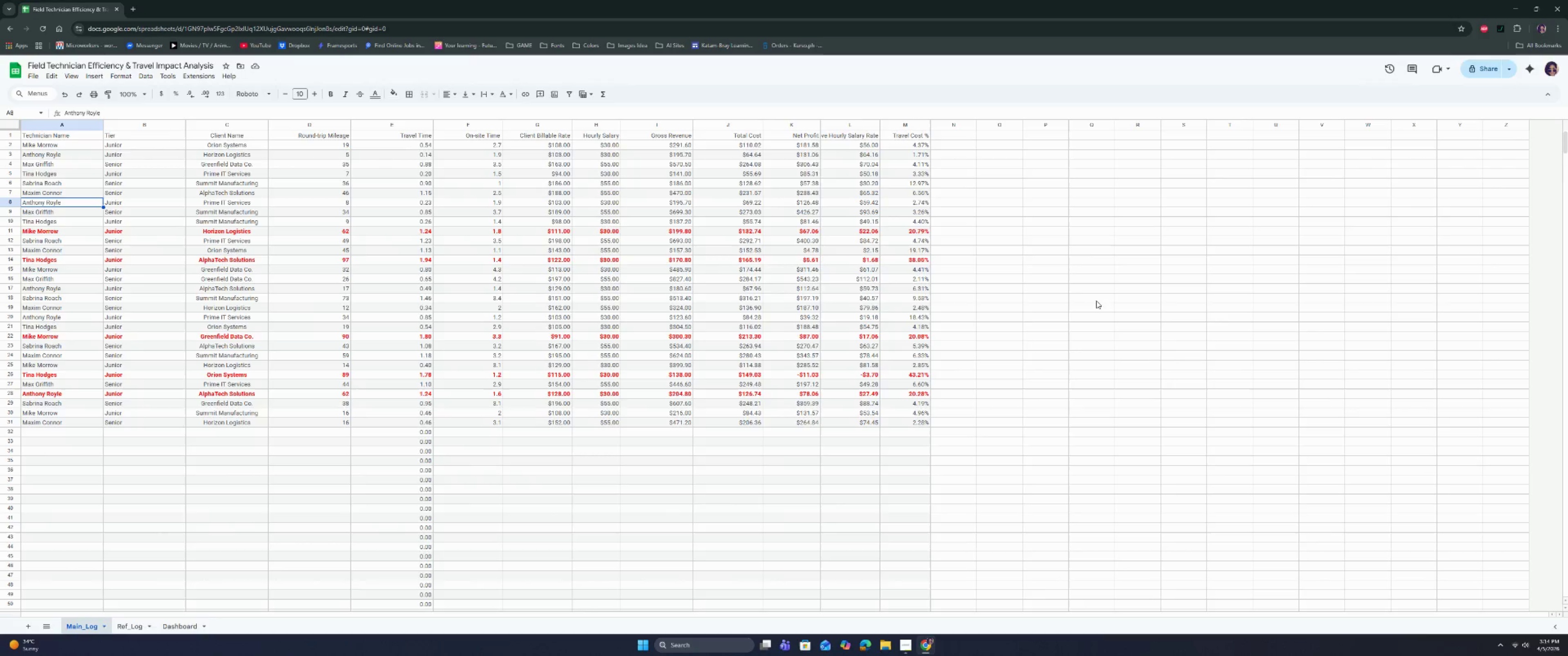 
left_click_drag(start_coordinate=[953, 124], to_coordinate=[1512, 133])
 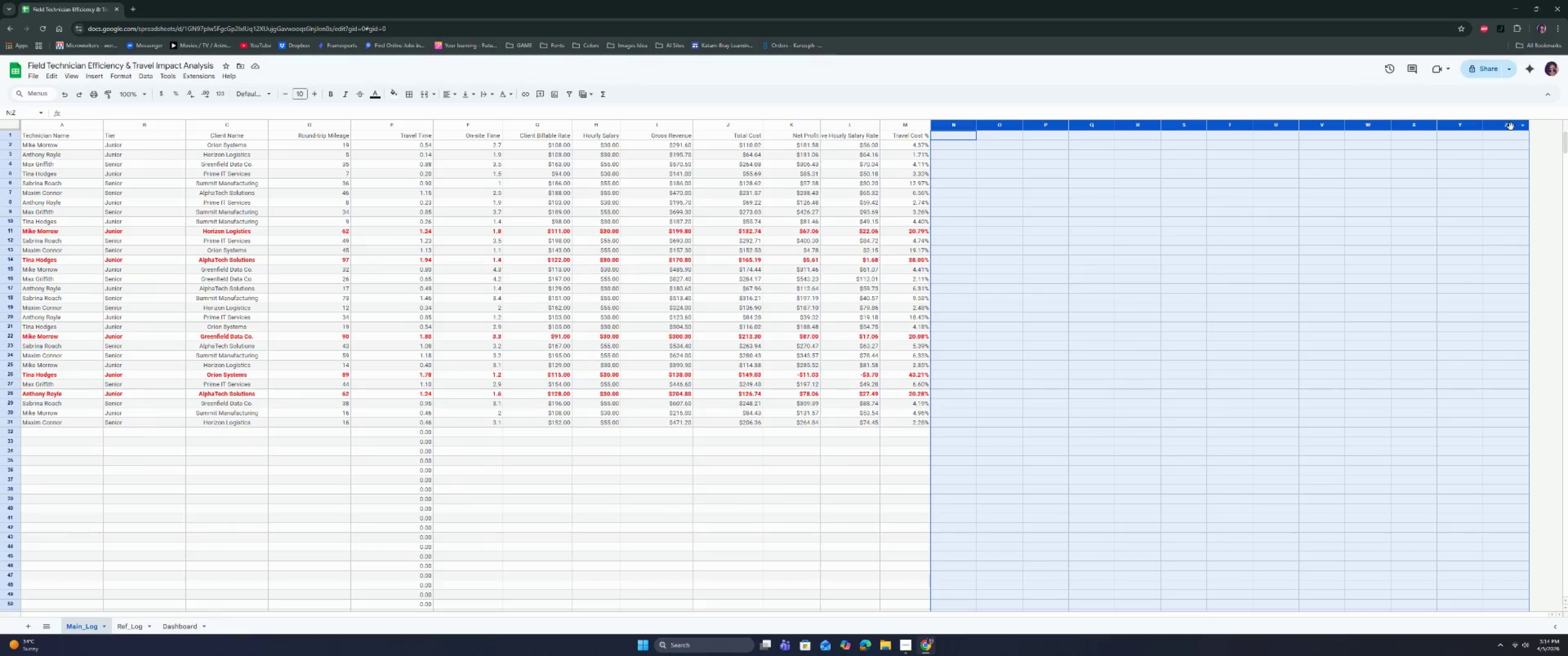 
right_click([1511, 127])
 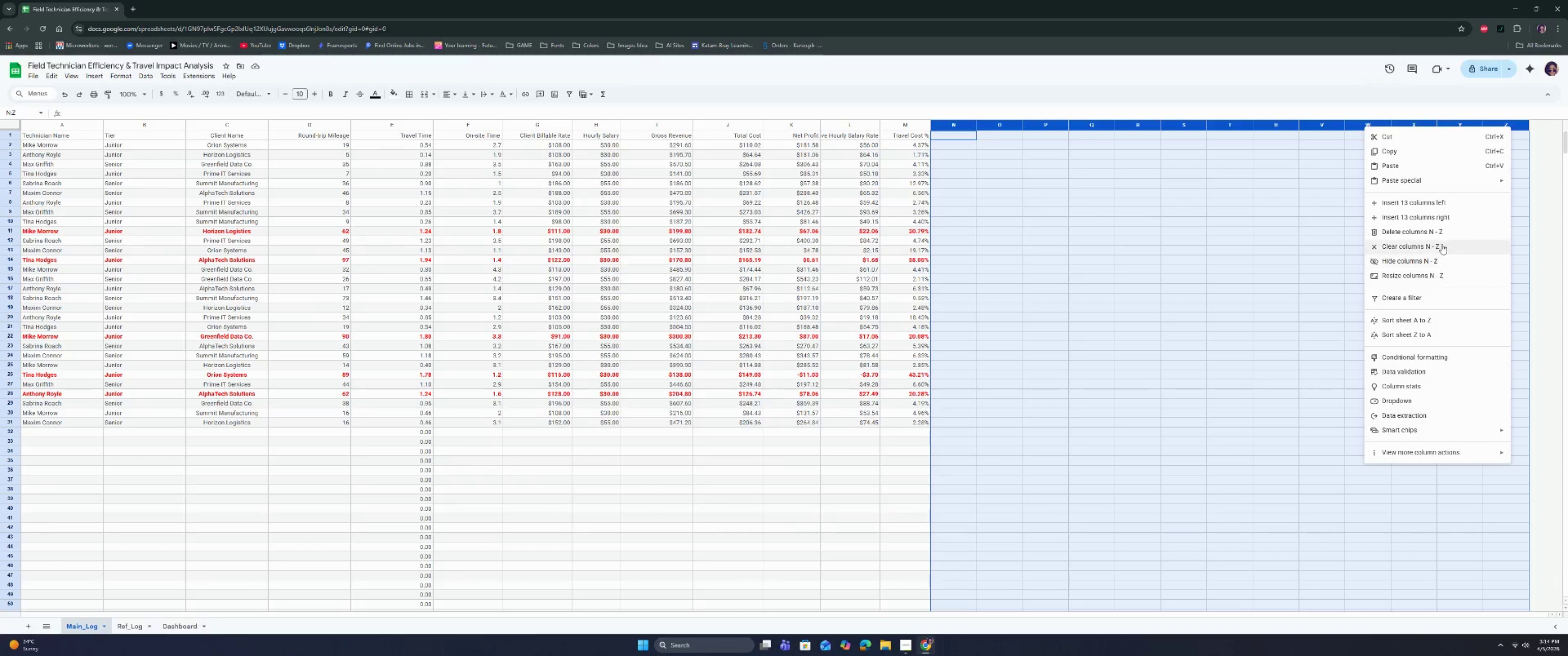 
left_click([1437, 233])
 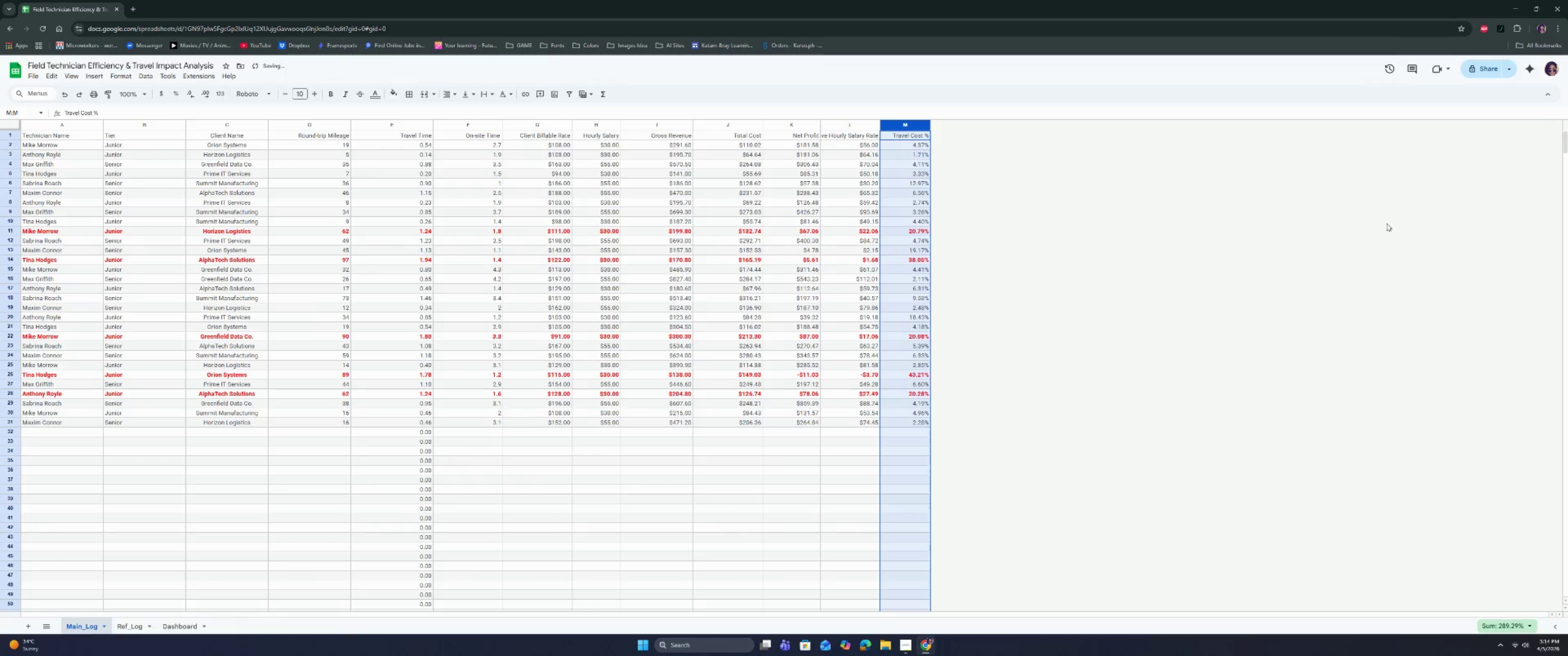 
left_click([1198, 231])
 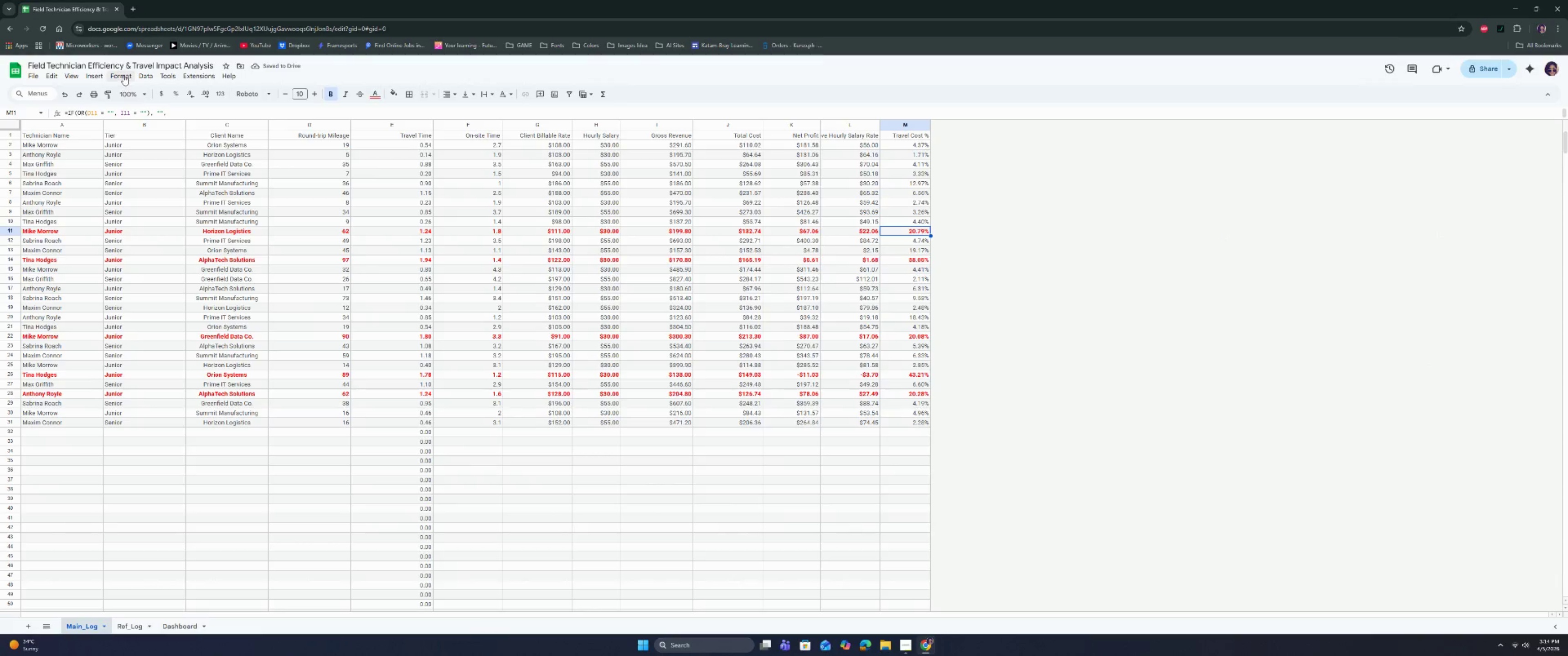 
left_click([15, 125])
 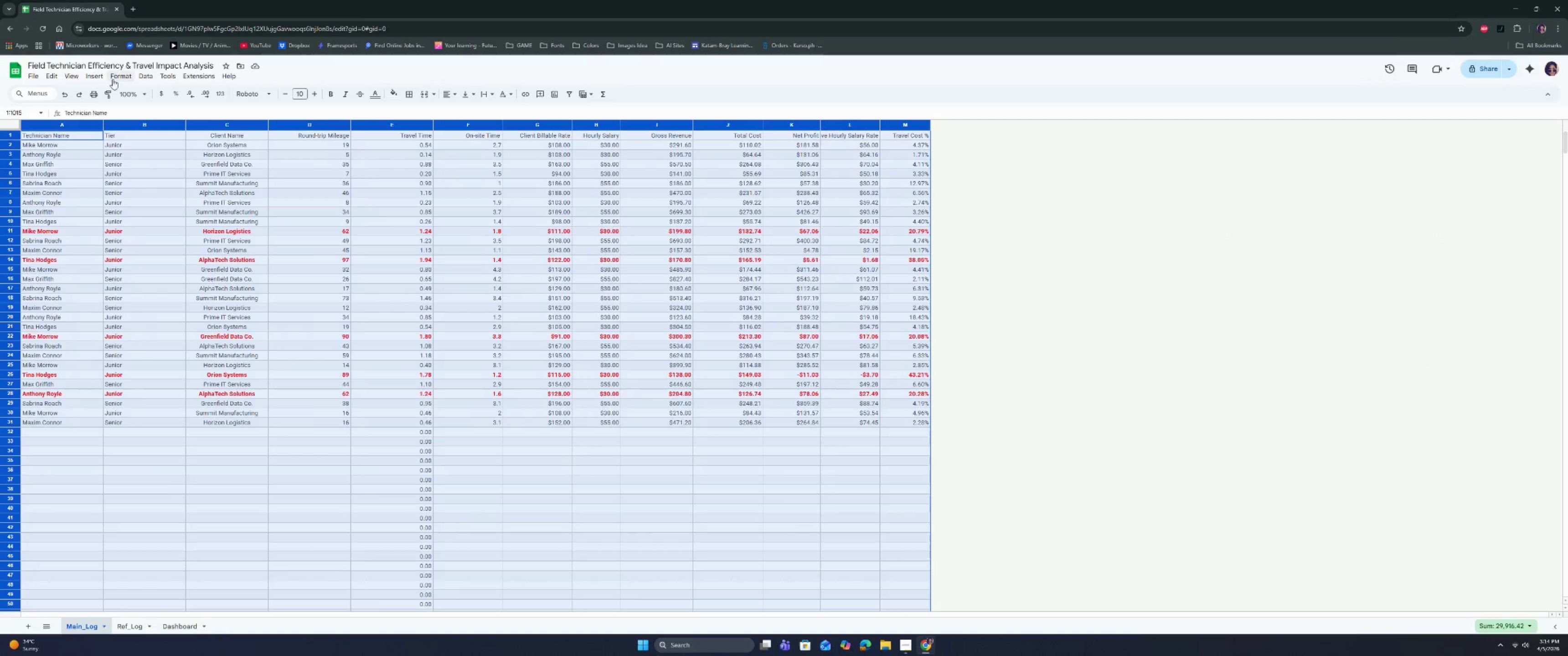 
left_click([120, 78])
 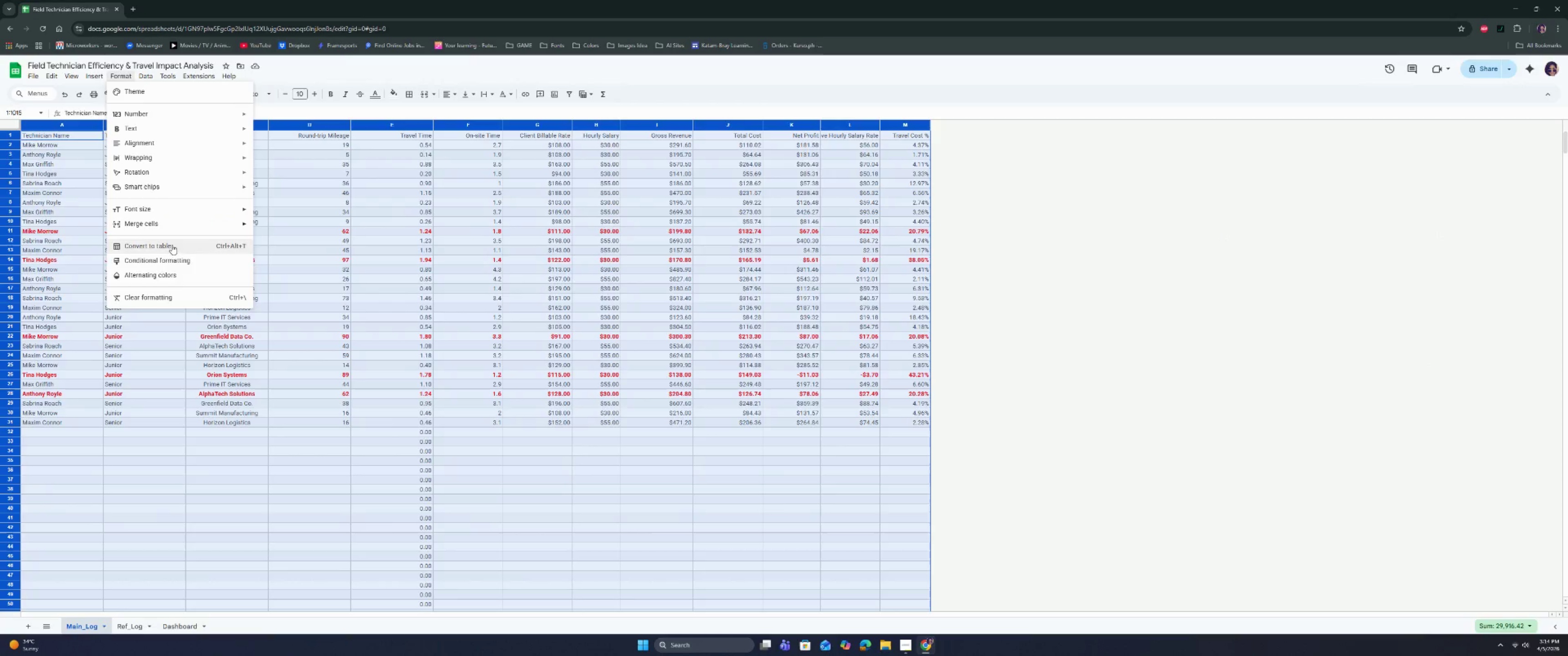 
left_click([170, 257])
 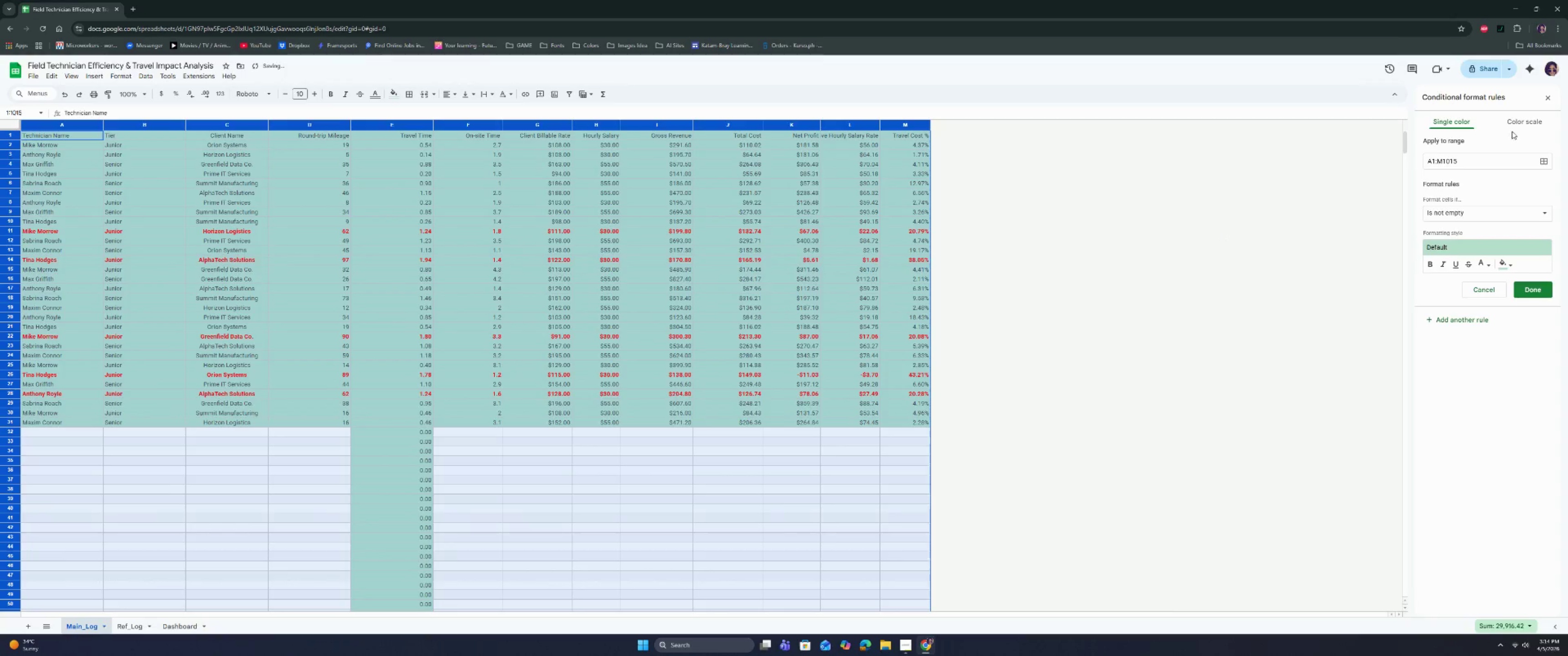 
left_click([1490, 284])
 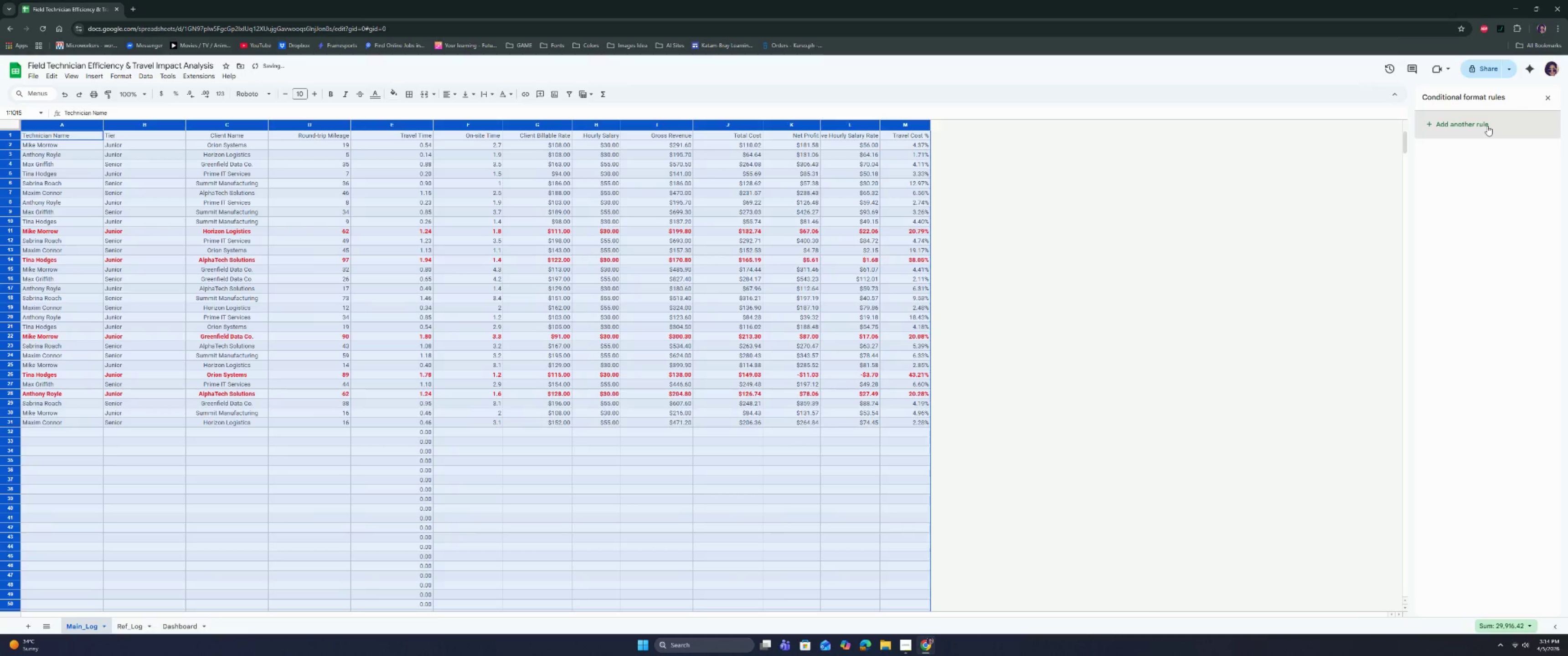 
left_click([1487, 126])
 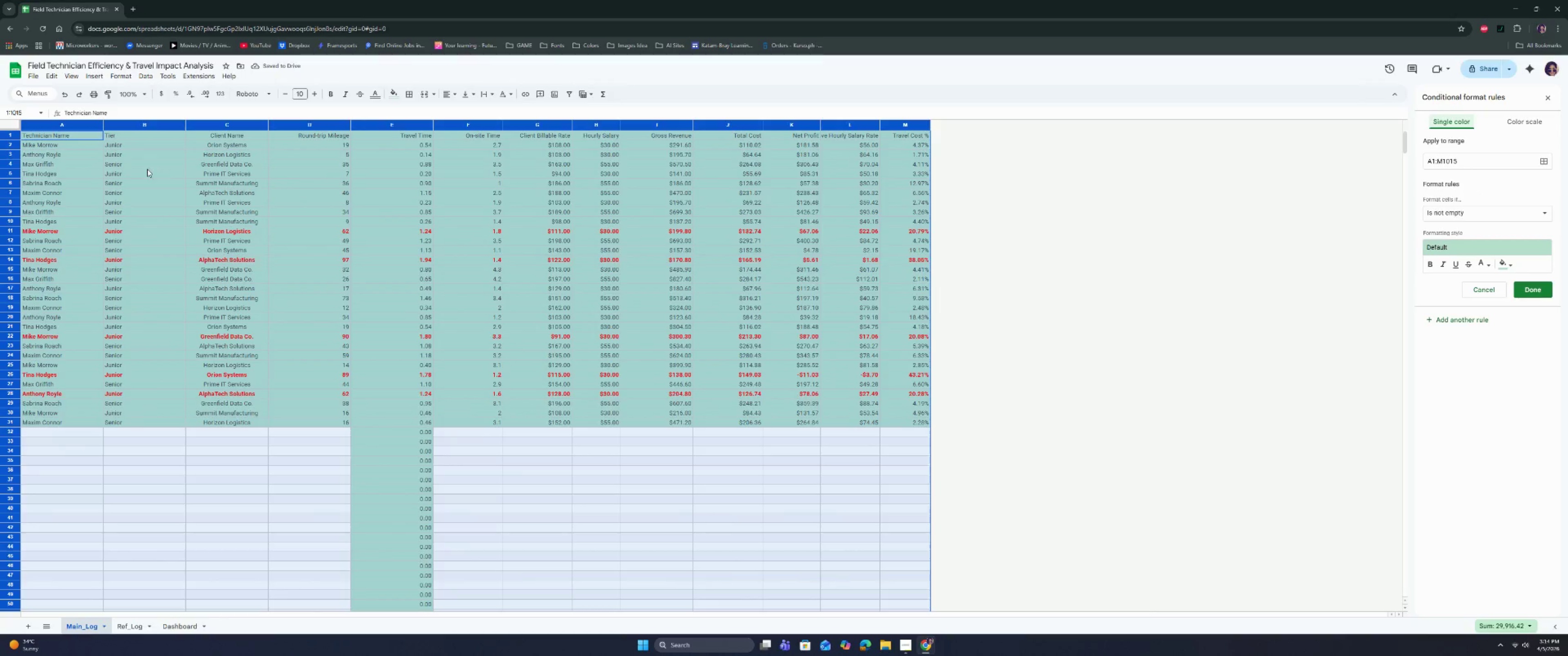 
left_click([4, 126])
 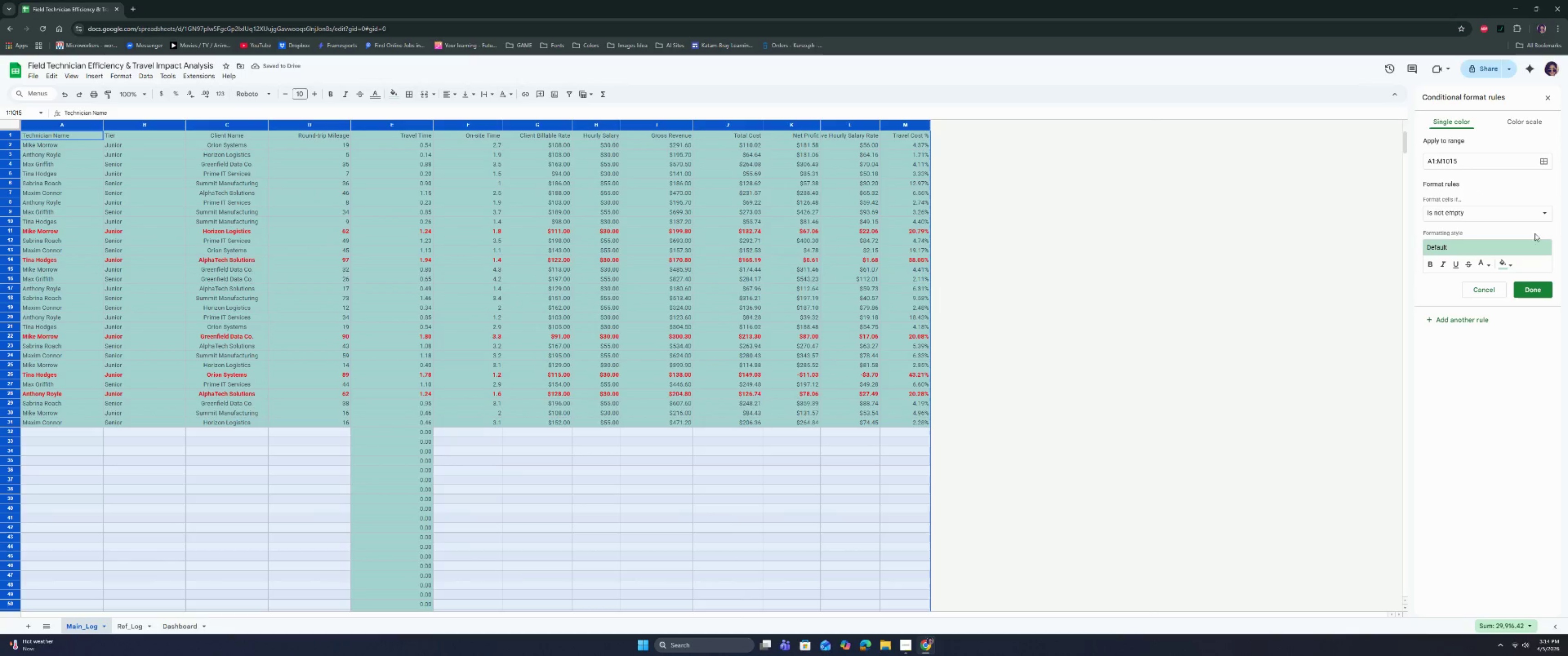 
left_click([1474, 295])
 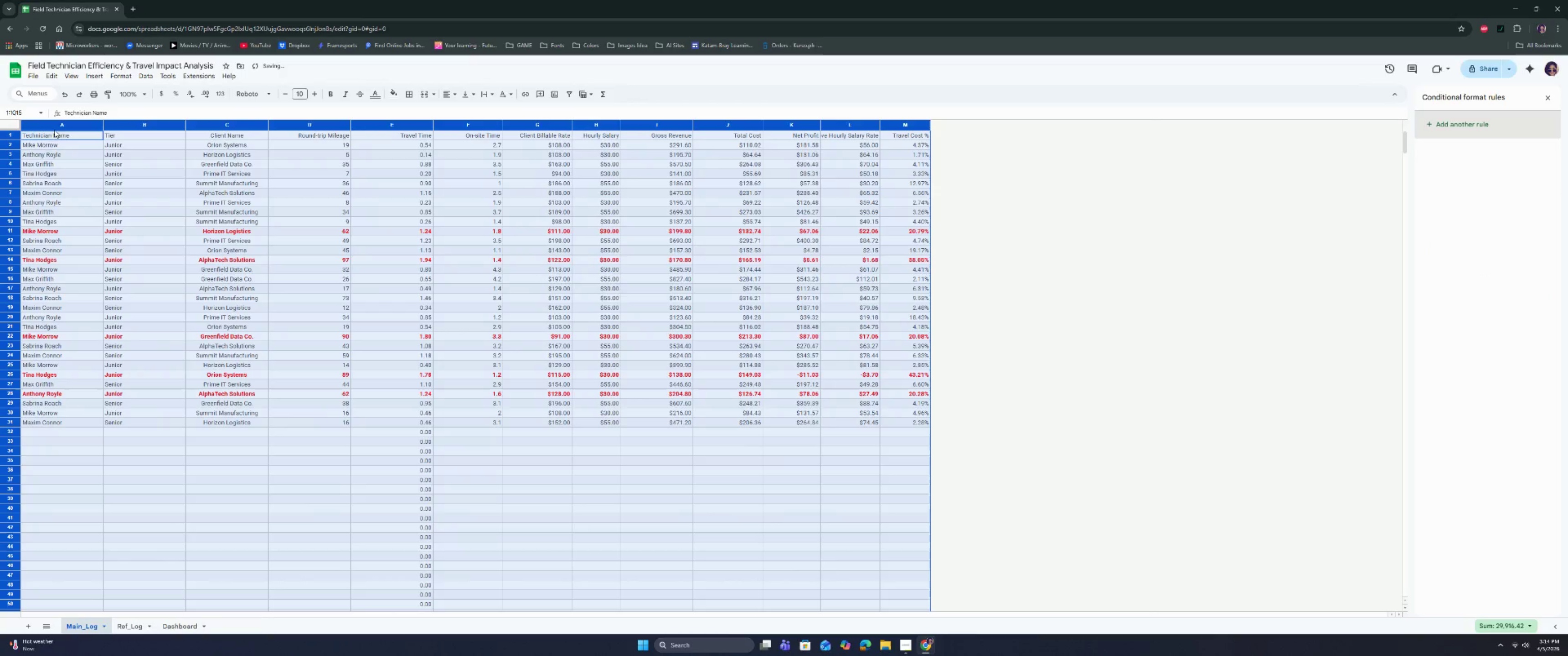 
left_click([10, 123])
 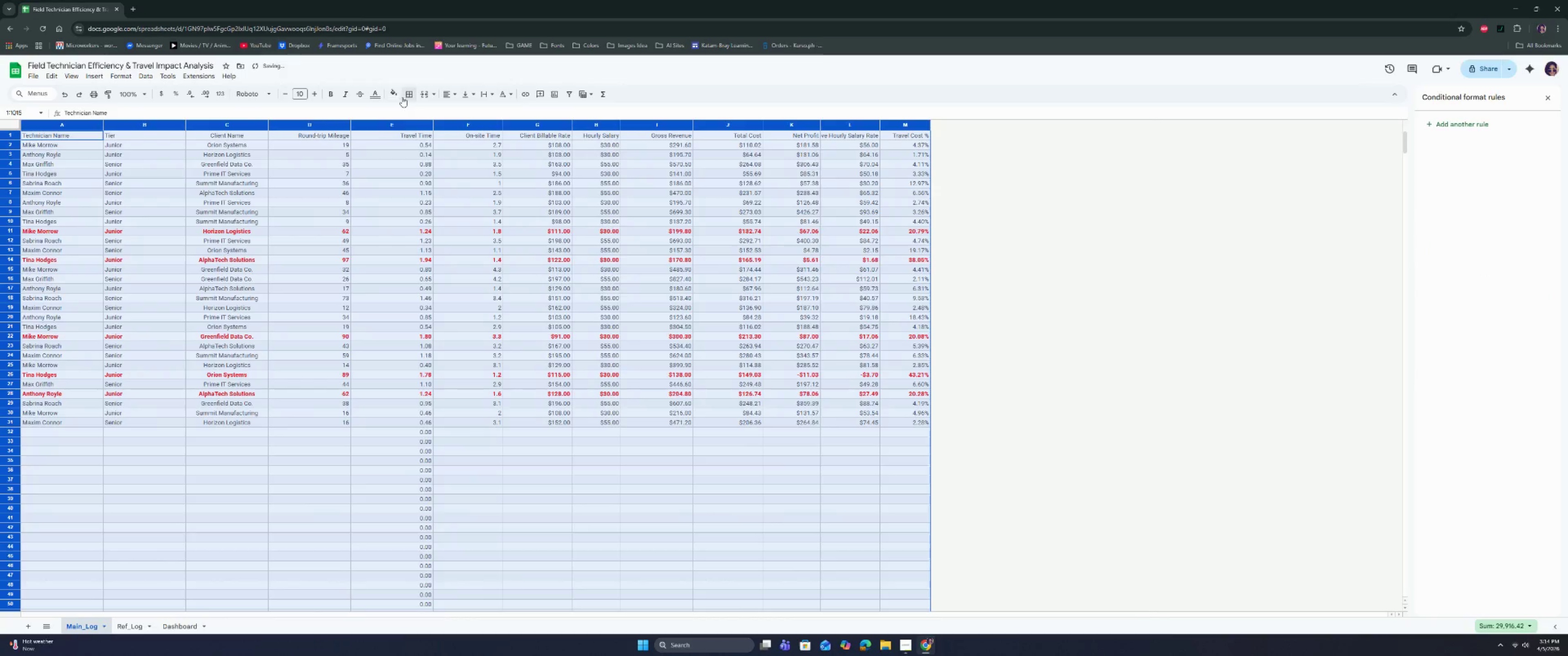 
left_click([380, 94])
 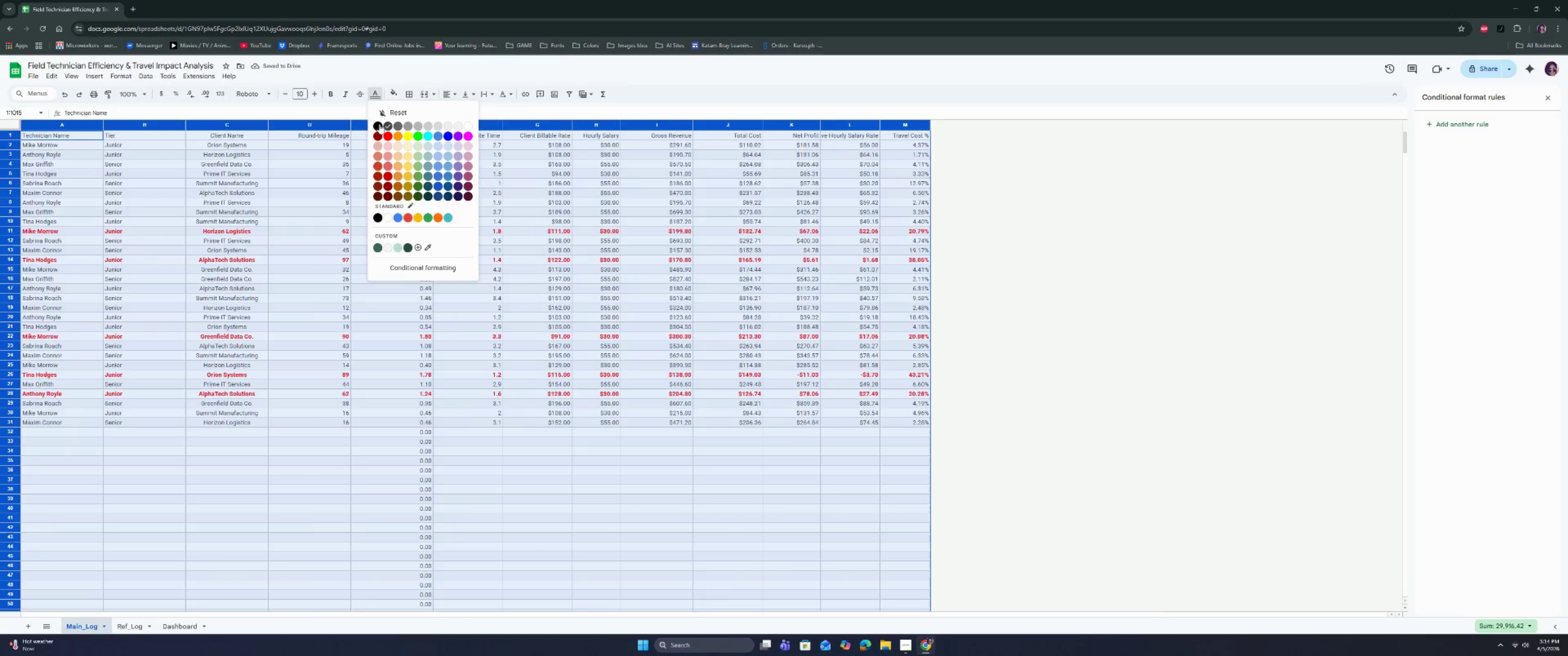 
left_click([375, 125])
 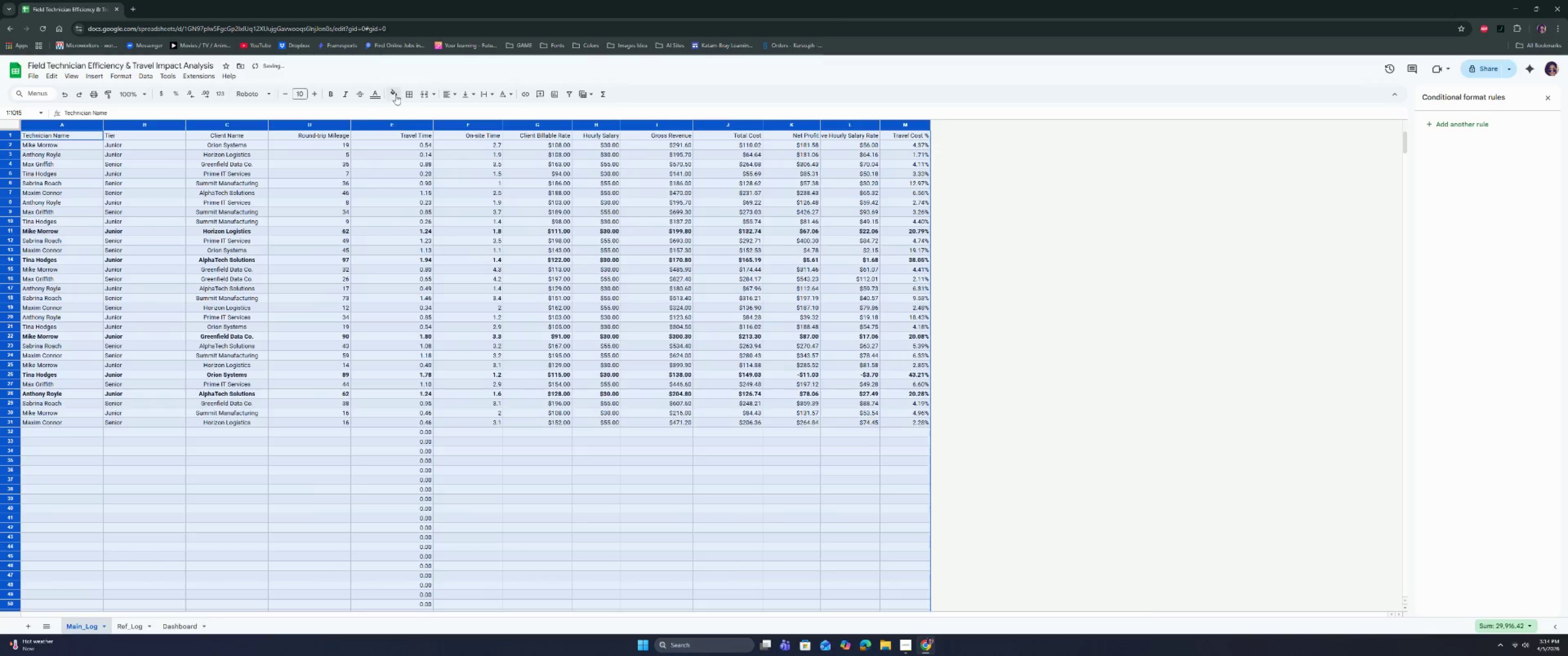 
left_click([326, 95])
 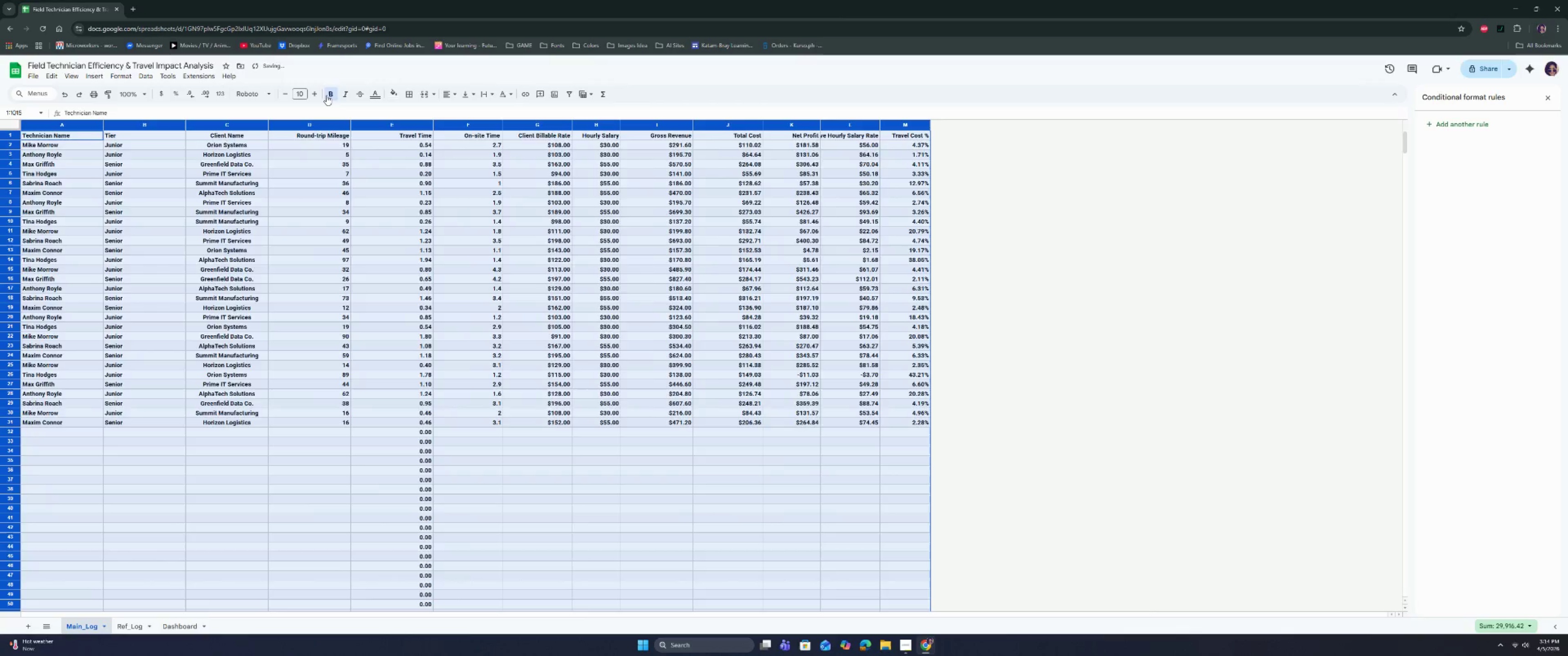 
left_click([326, 95])
 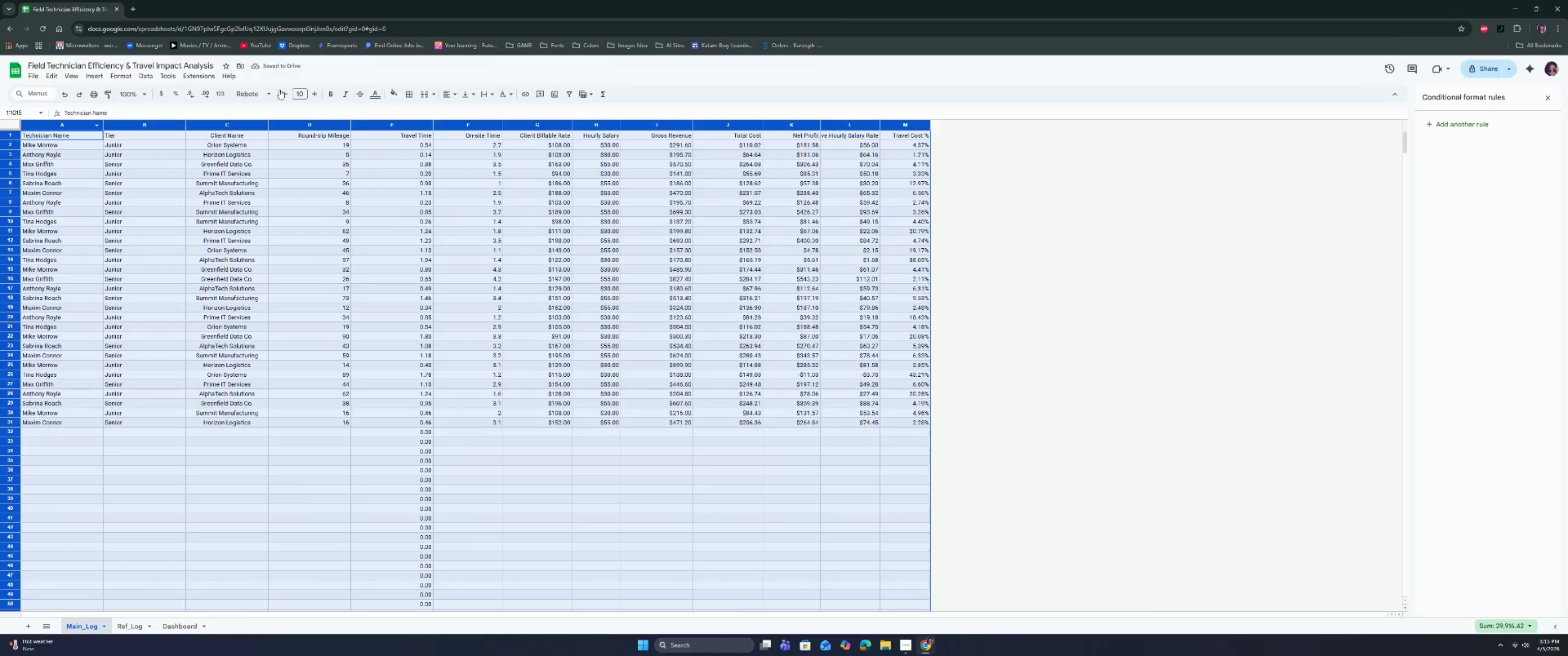 
wait(5.81)
 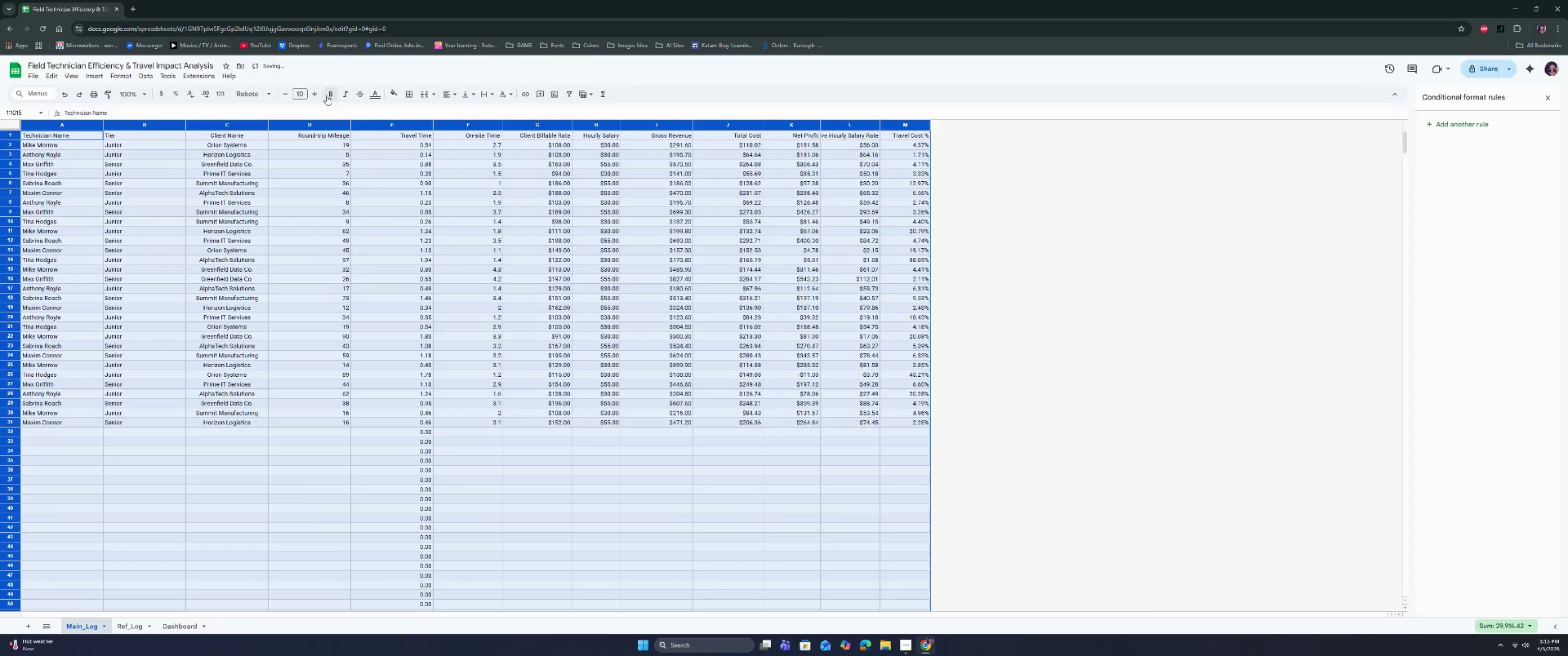 
left_click([393, 95])
 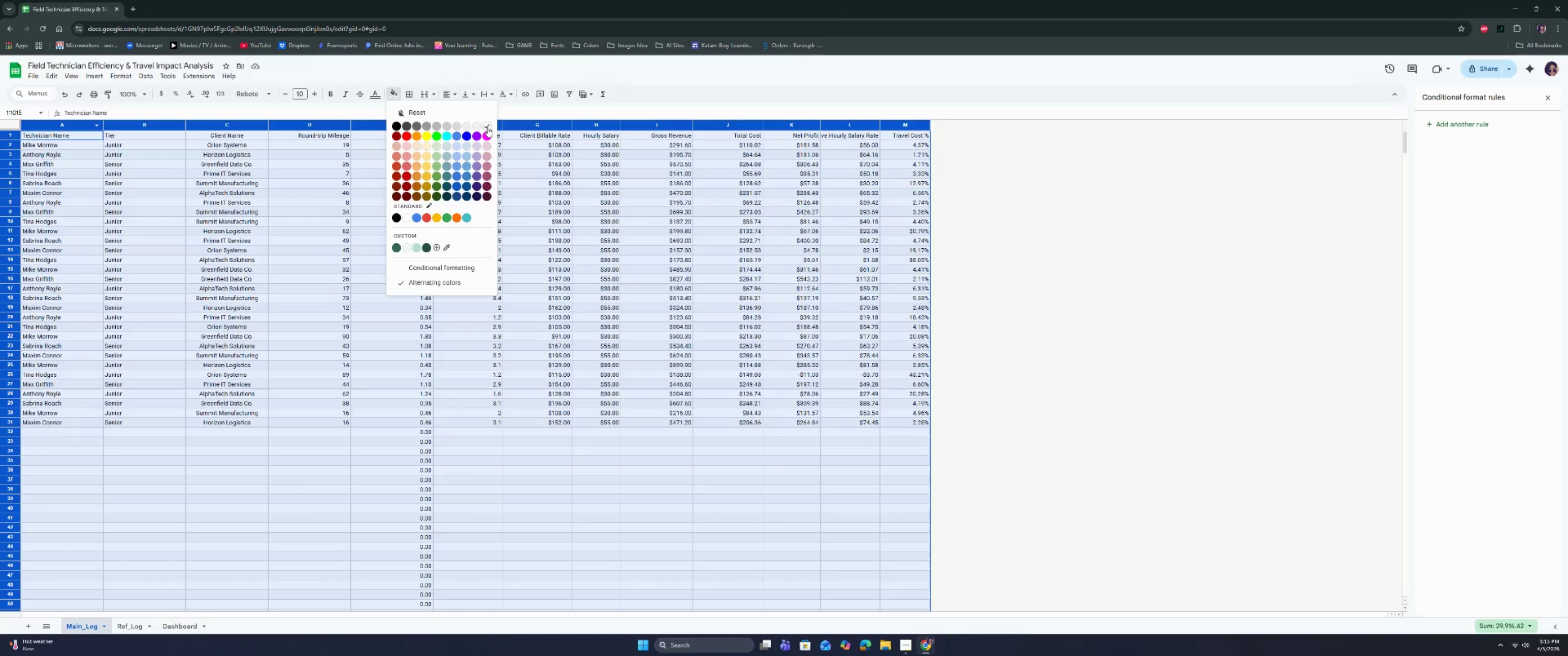 
left_click([487, 127])
 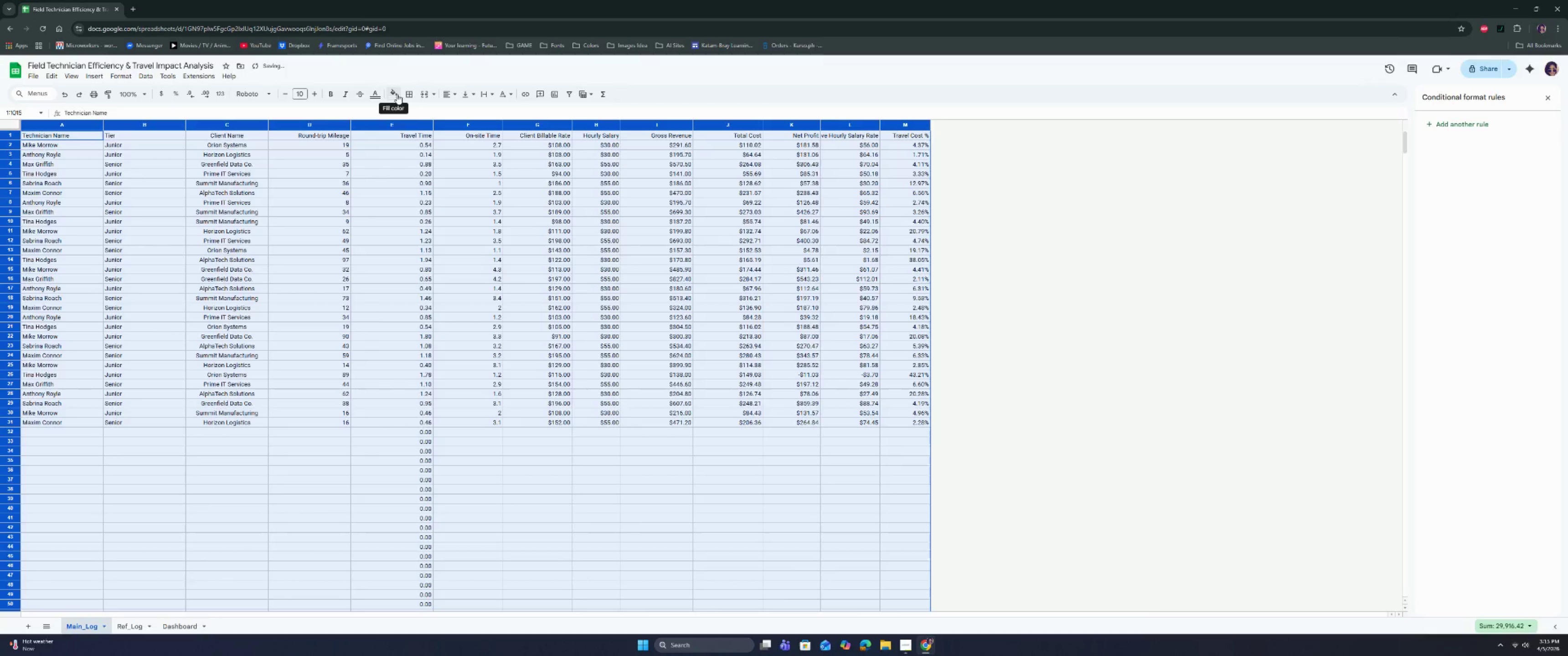 
left_click([461, 208])
 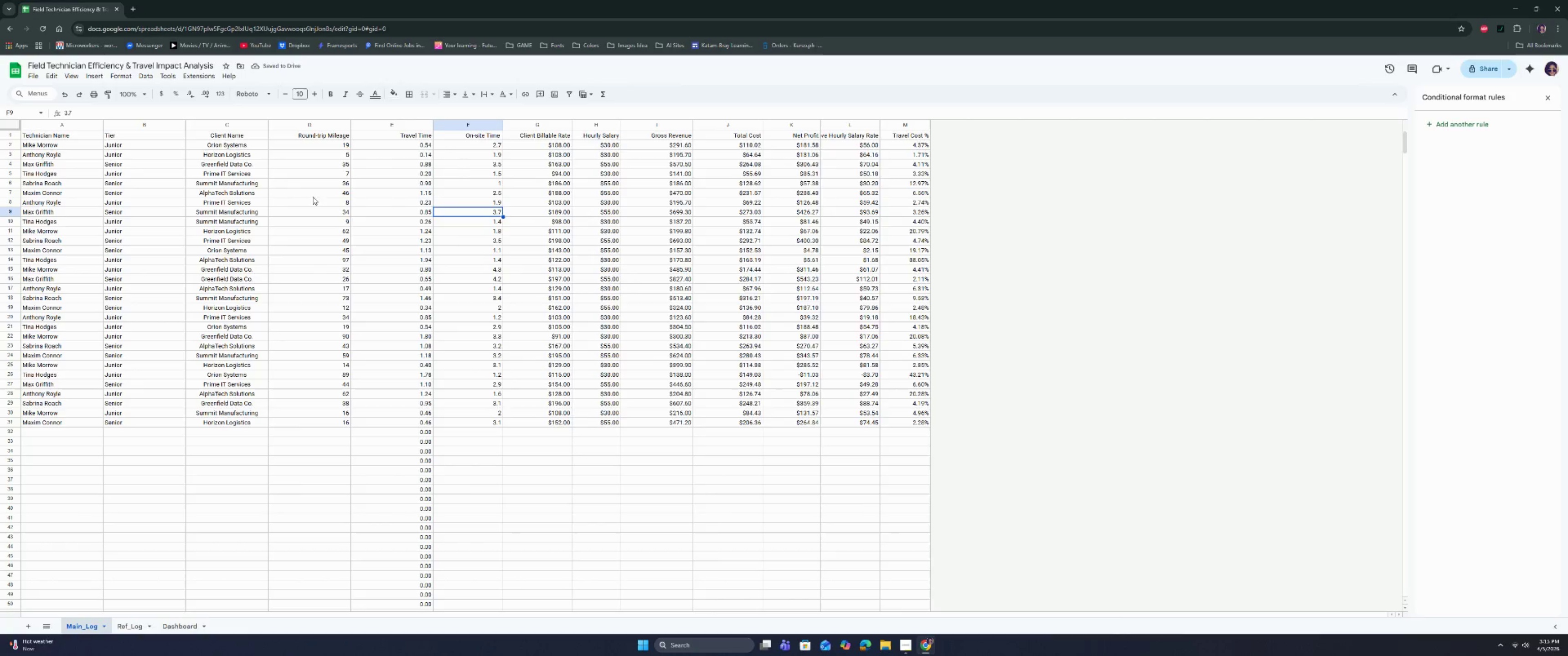 
left_click([4, 126])
 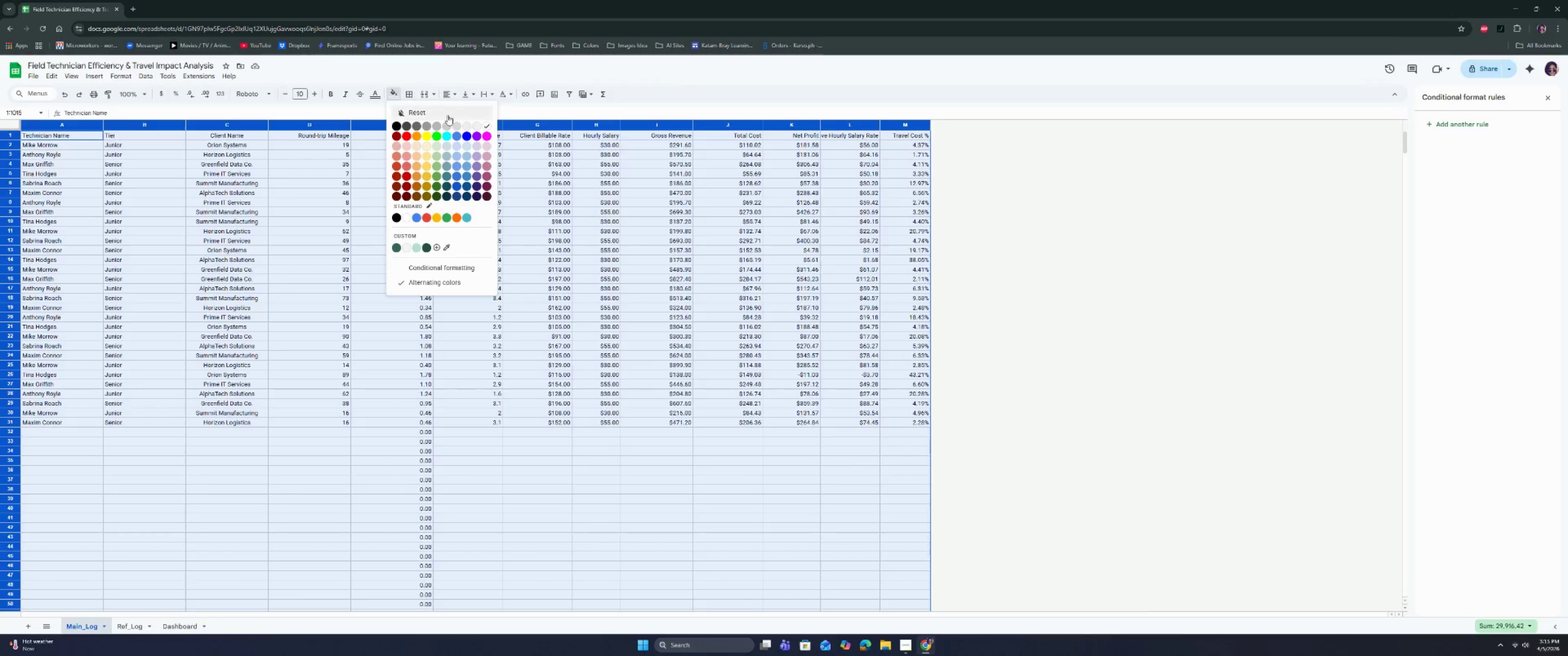 
left_click([477, 122])
 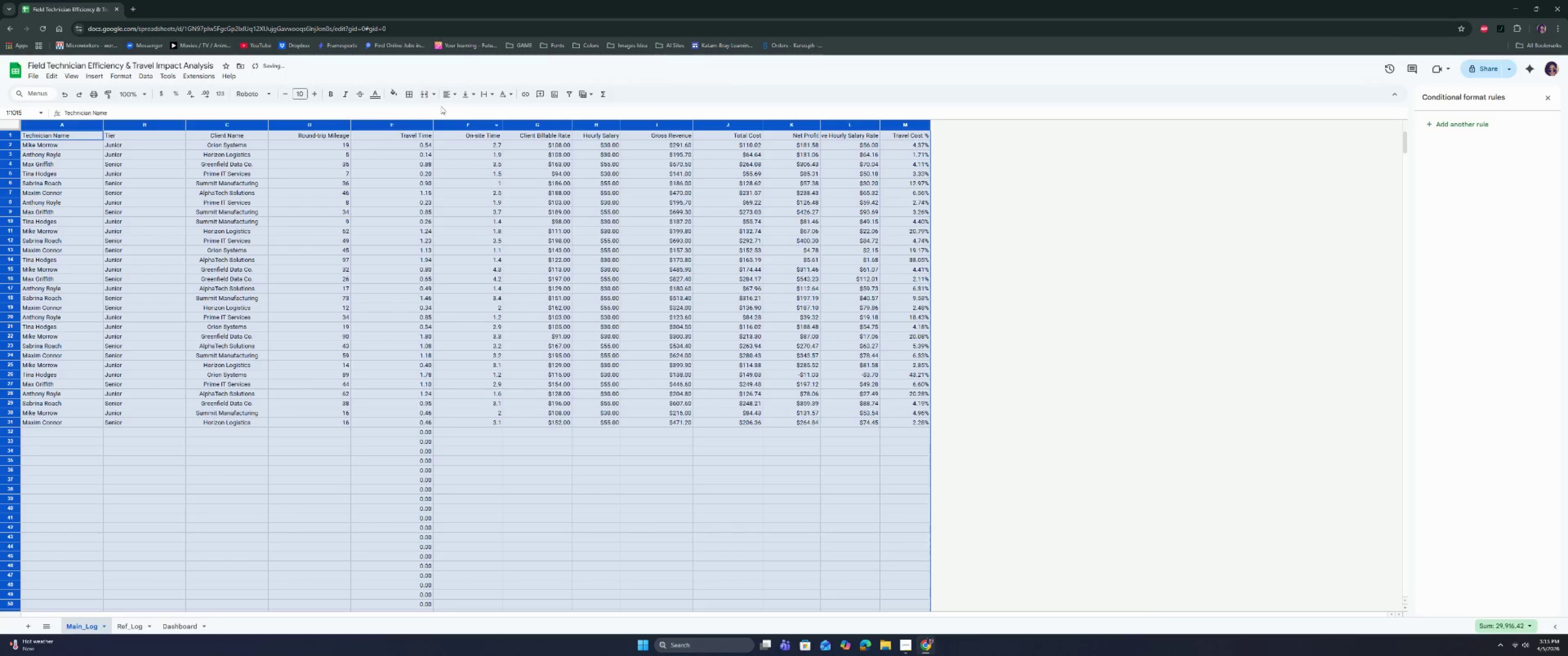 
left_click([393, 92])
 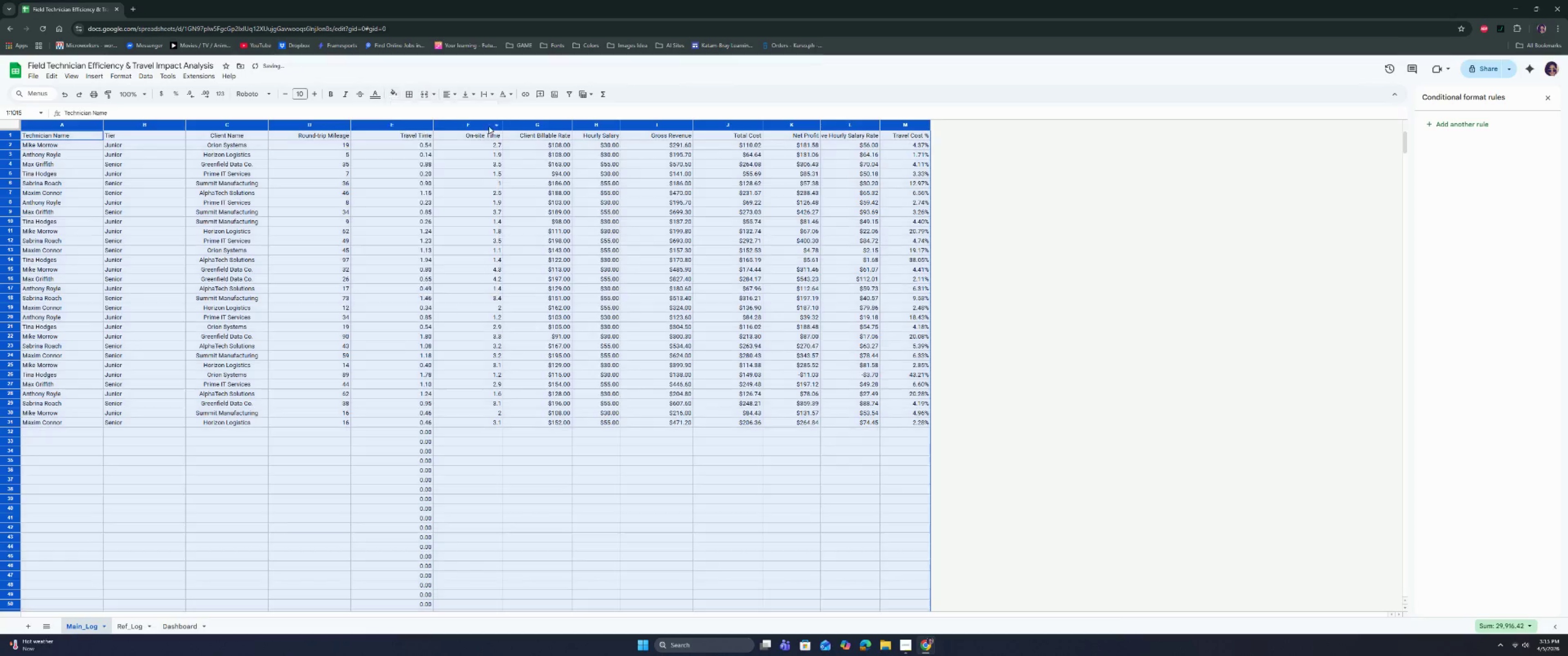 
double_click([566, 265])
 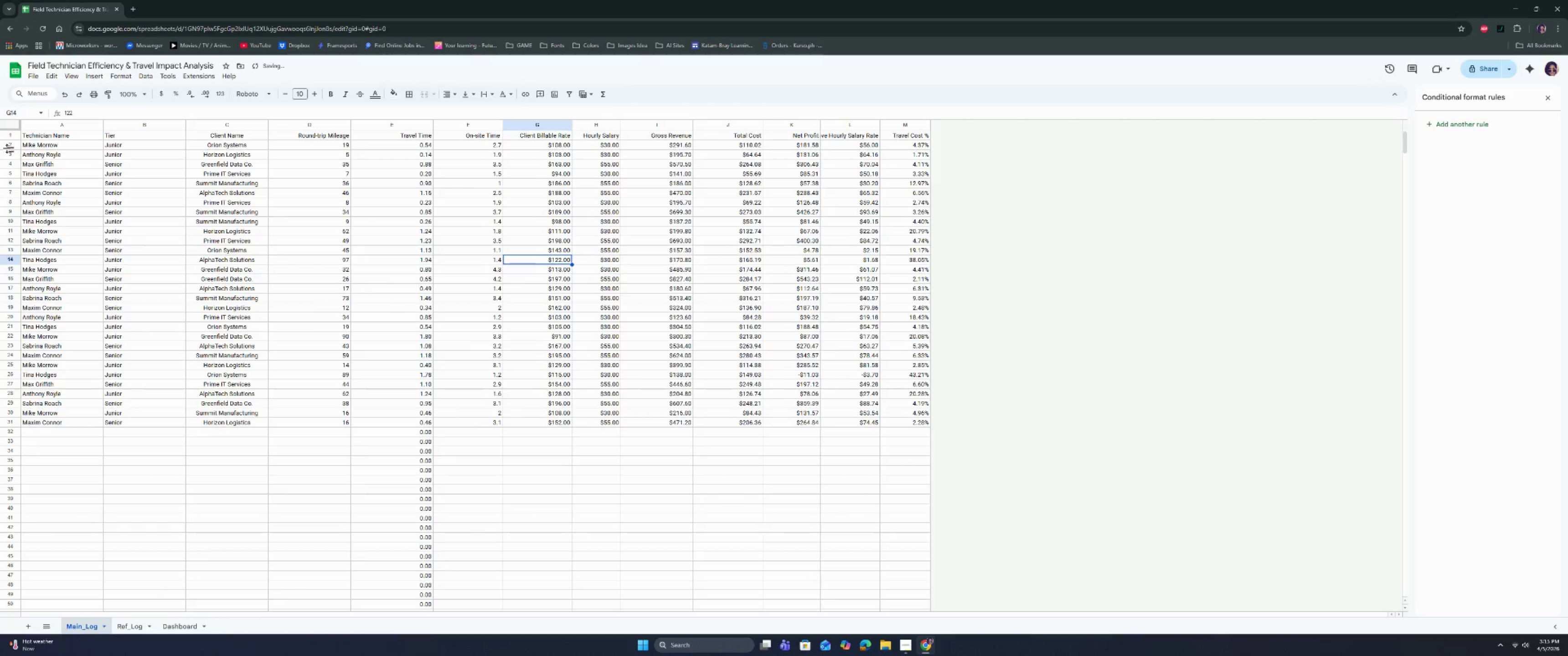 
left_click([7, 144])
 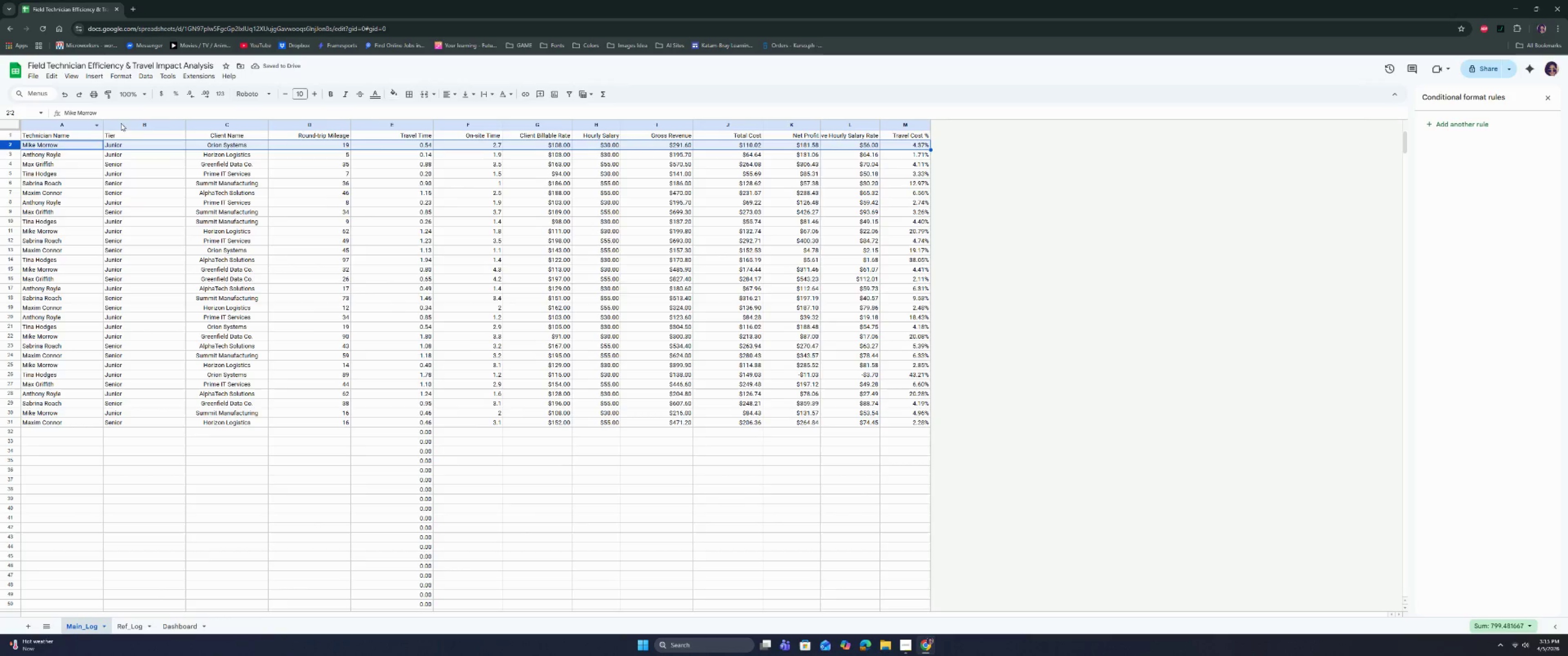 
left_click([261, 94])
 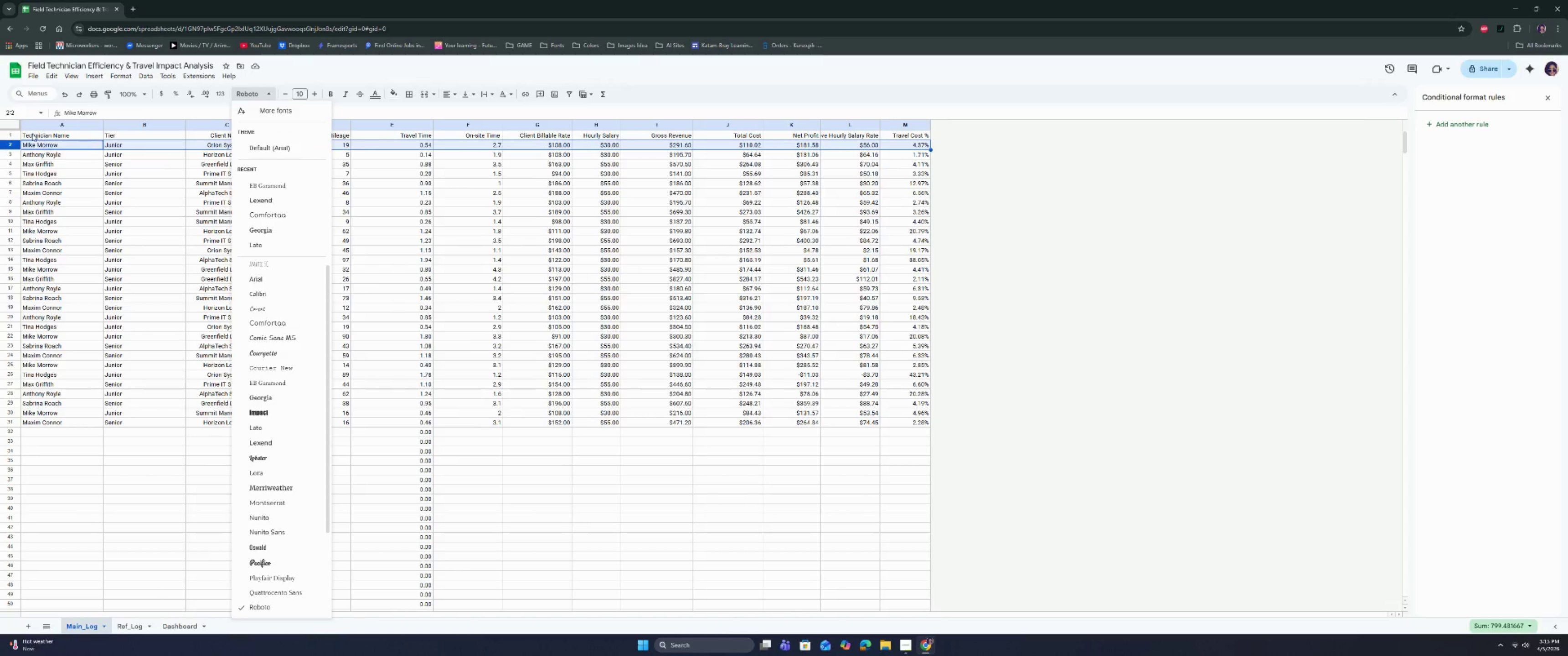 
left_click([8, 124])
 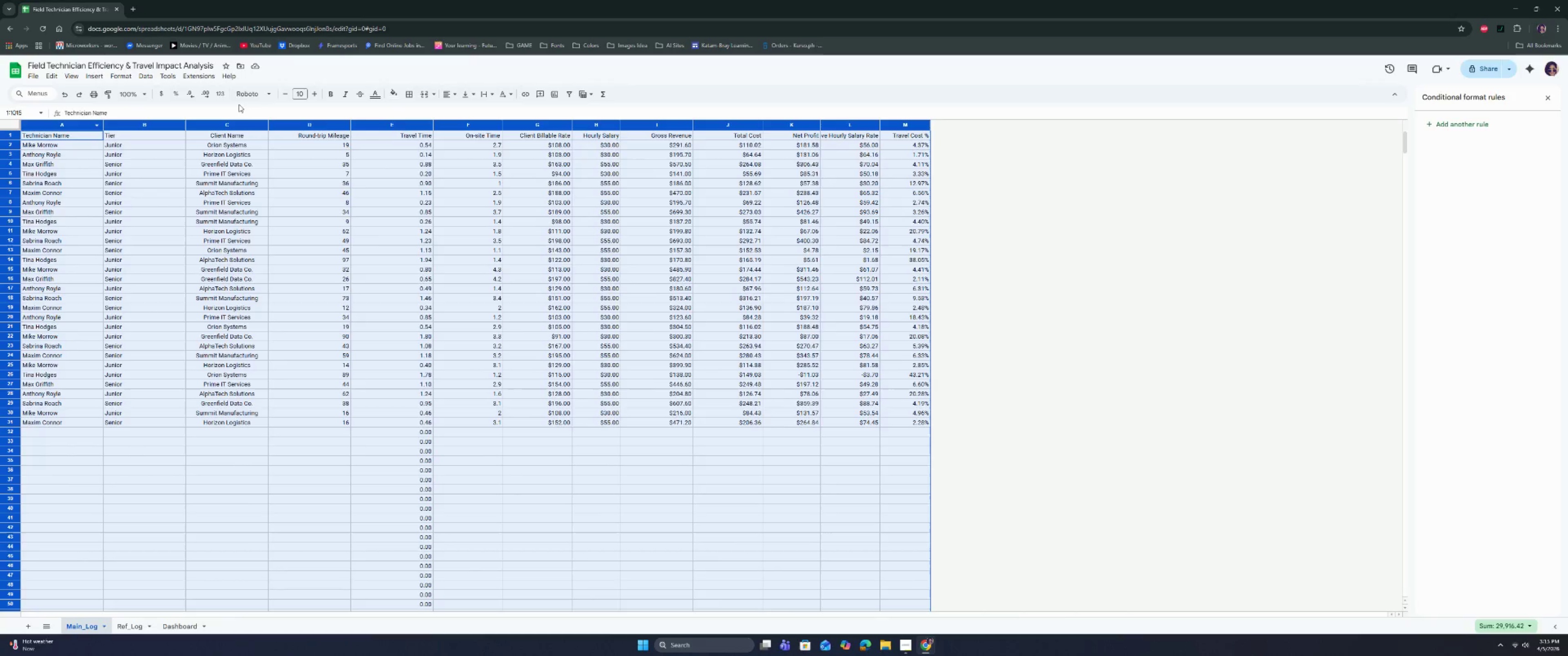 
left_click([256, 93])
 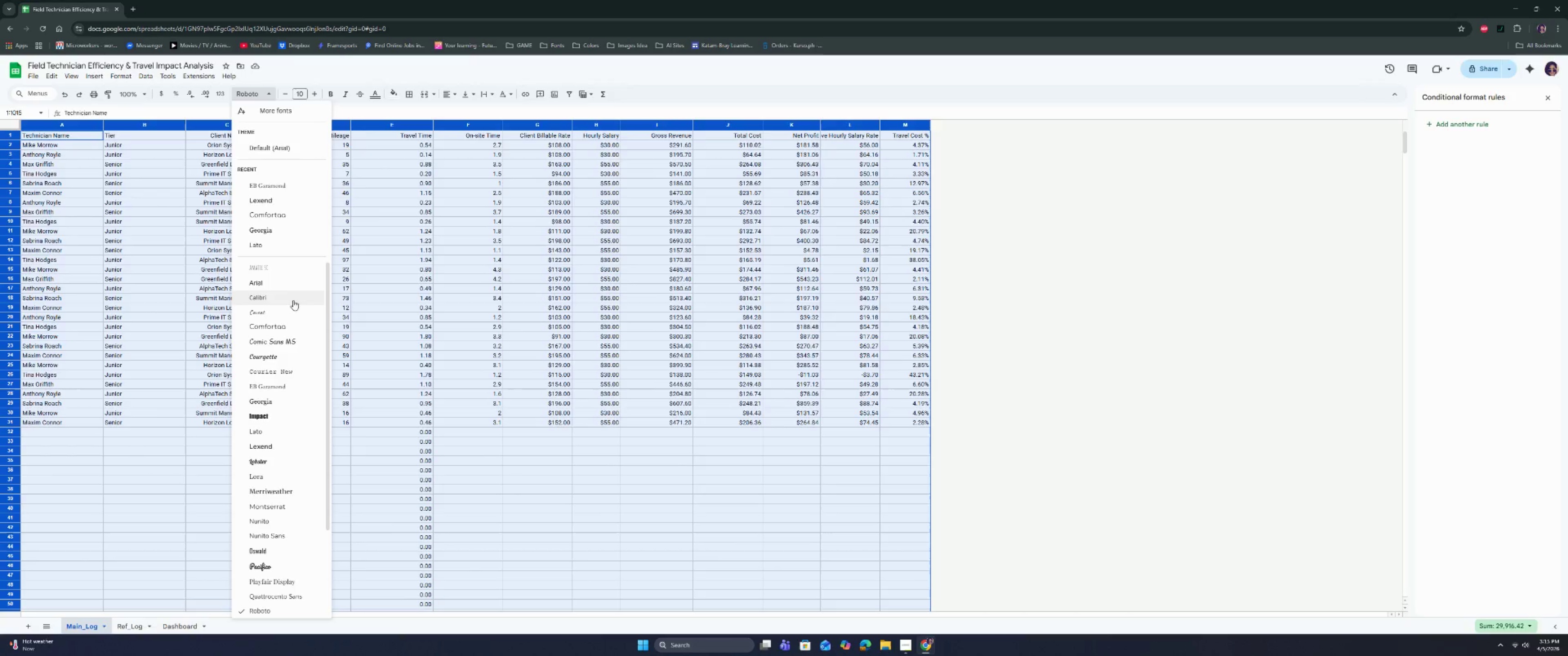 
left_click([289, 282])
 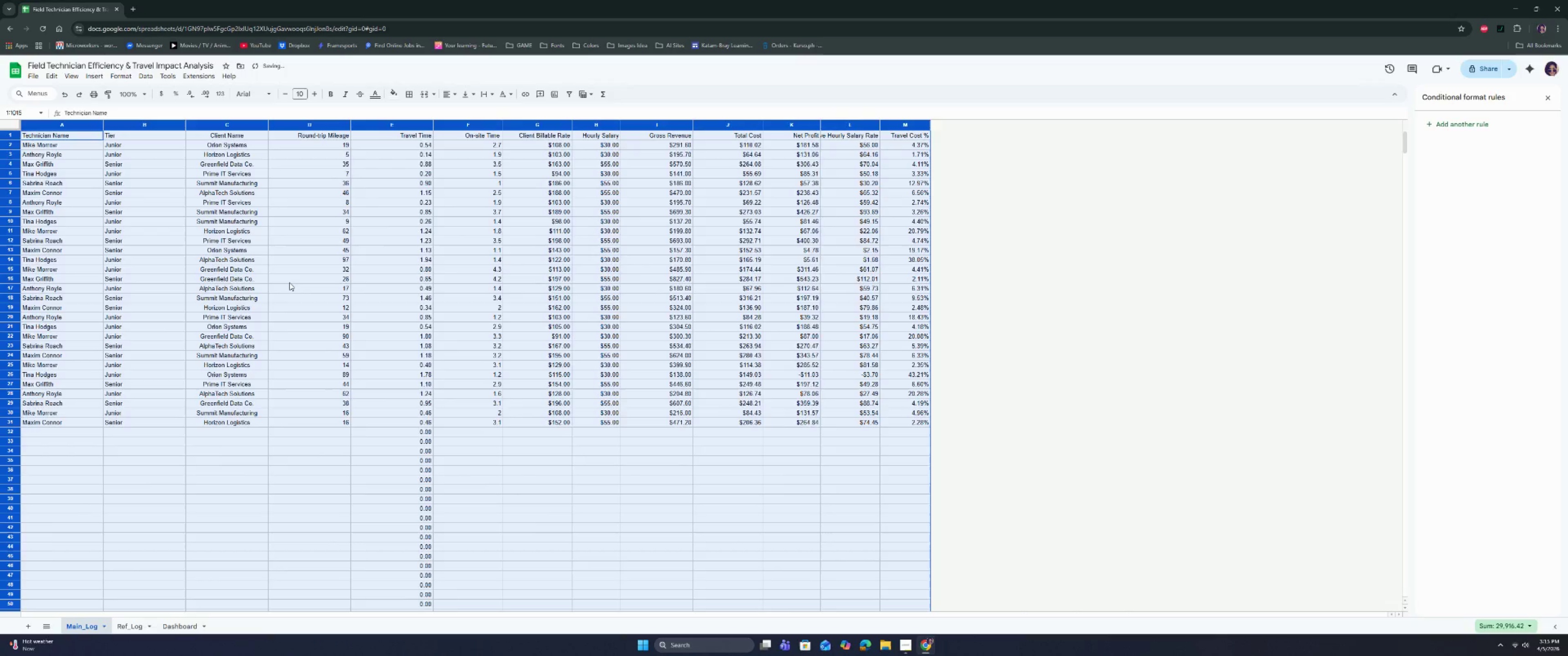 
left_click([289, 282])
 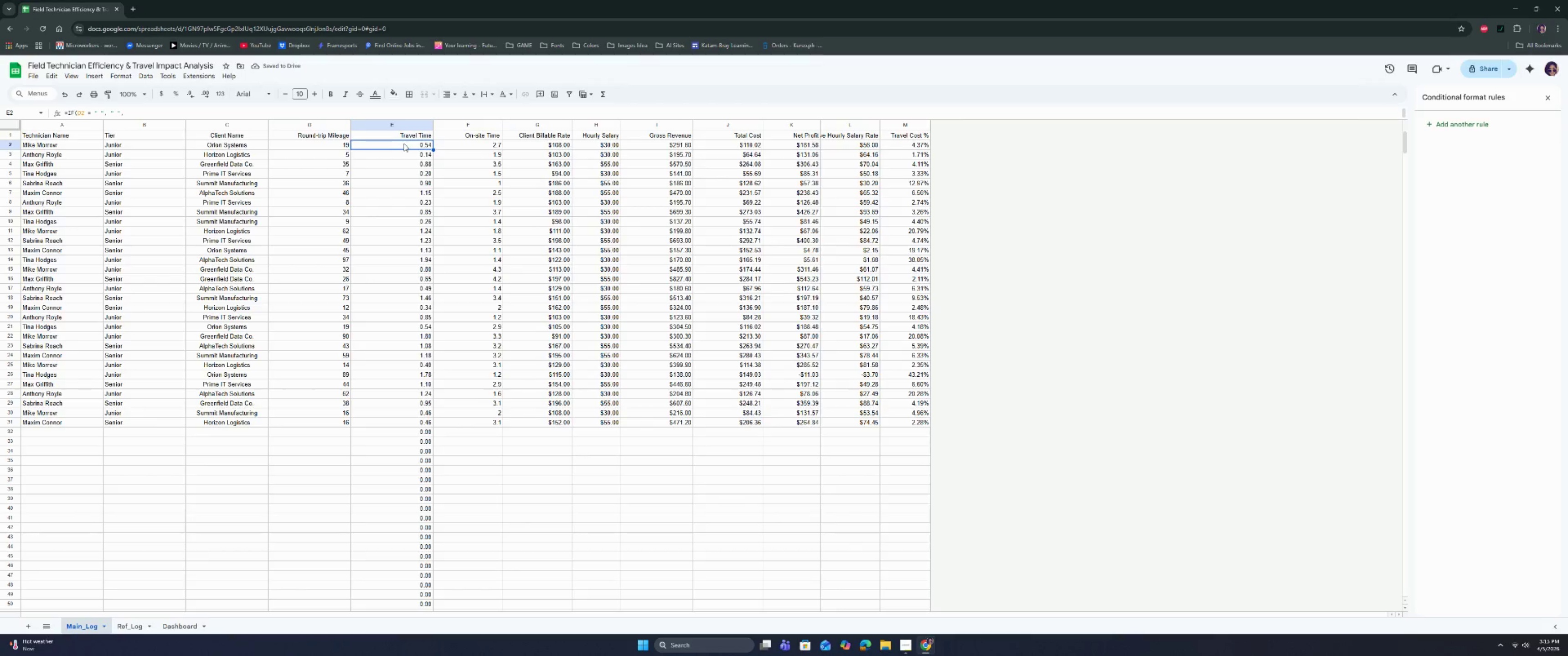 
double_click([395, 346])
 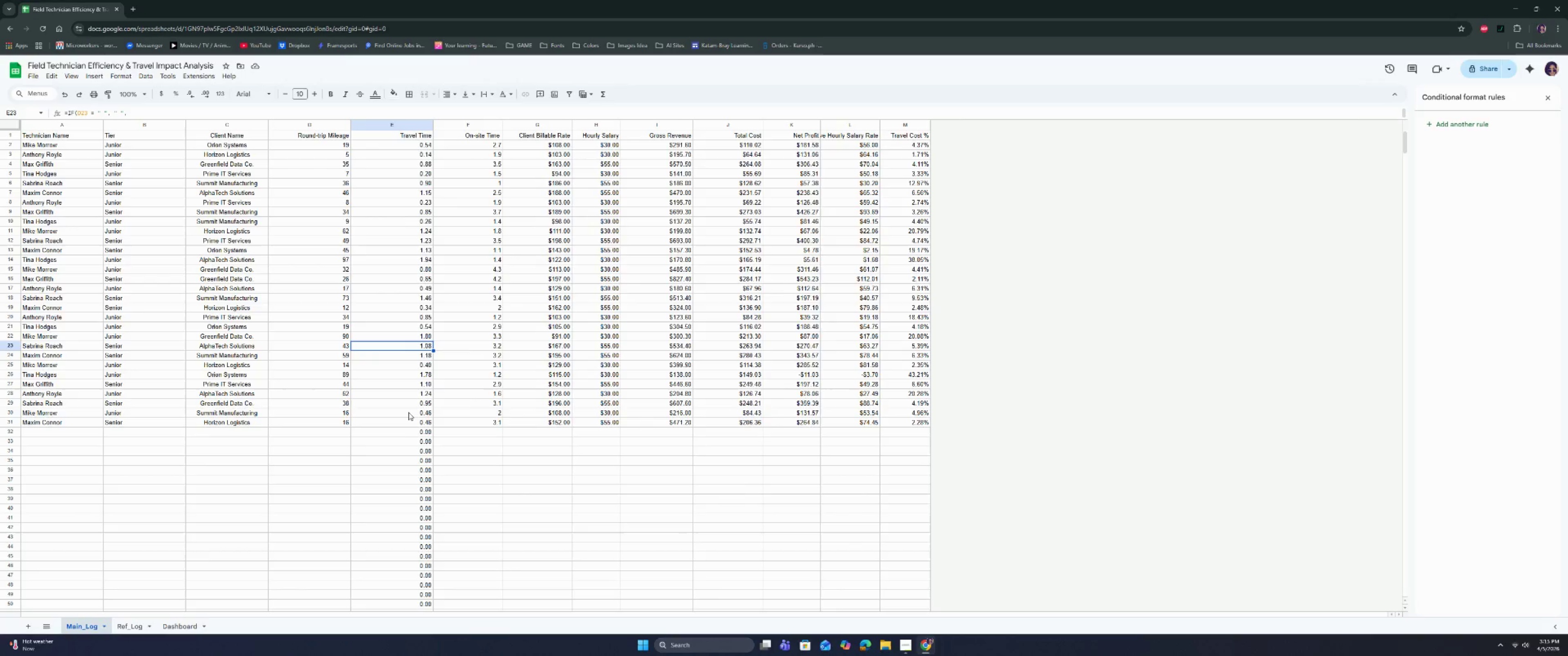 
triple_click([408, 411])
 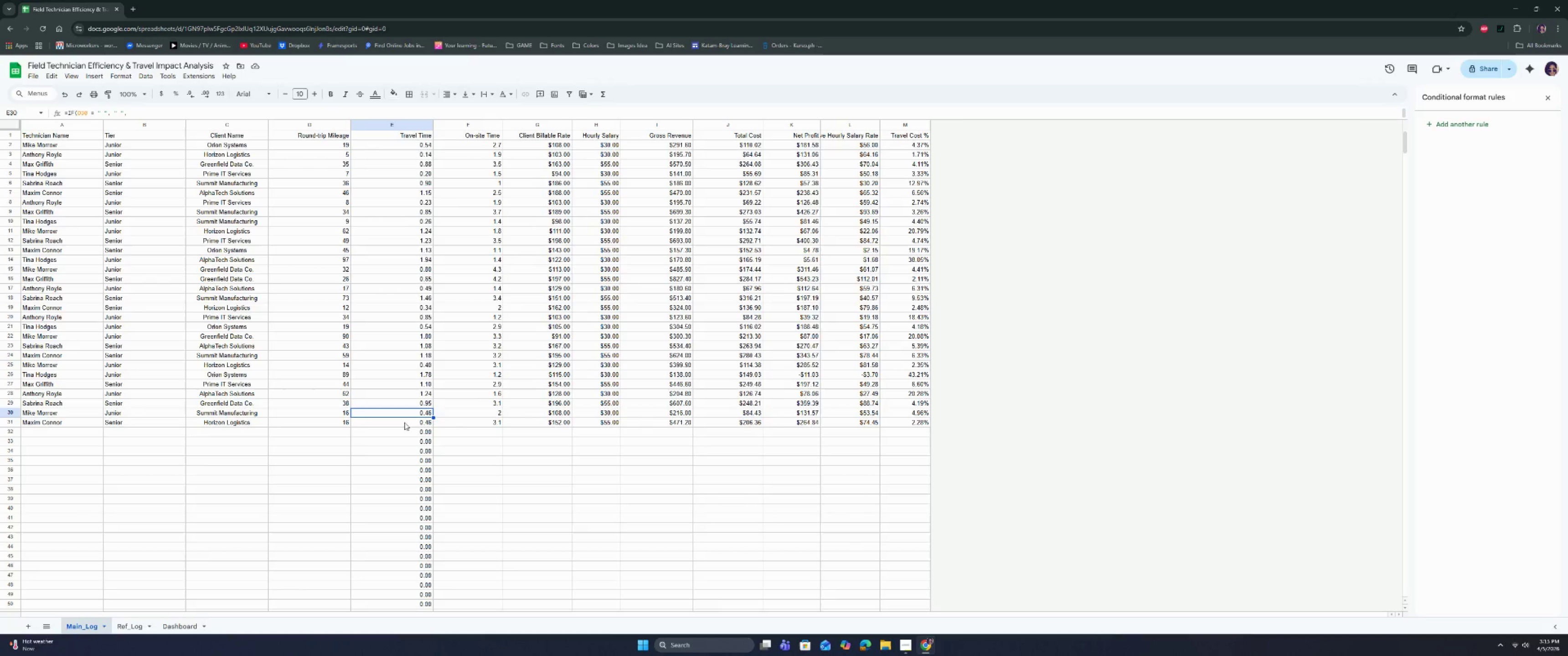 
left_click([404, 422])
 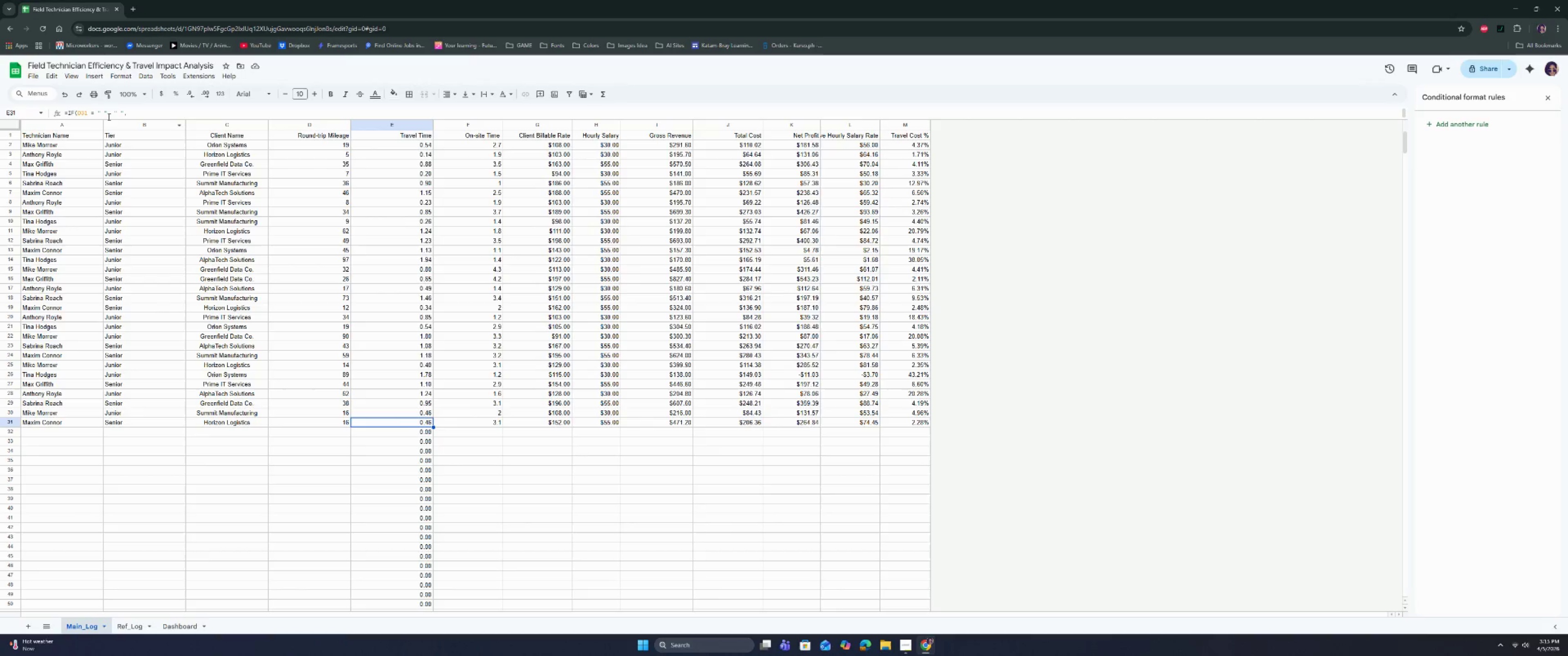 
left_click([103, 112])
 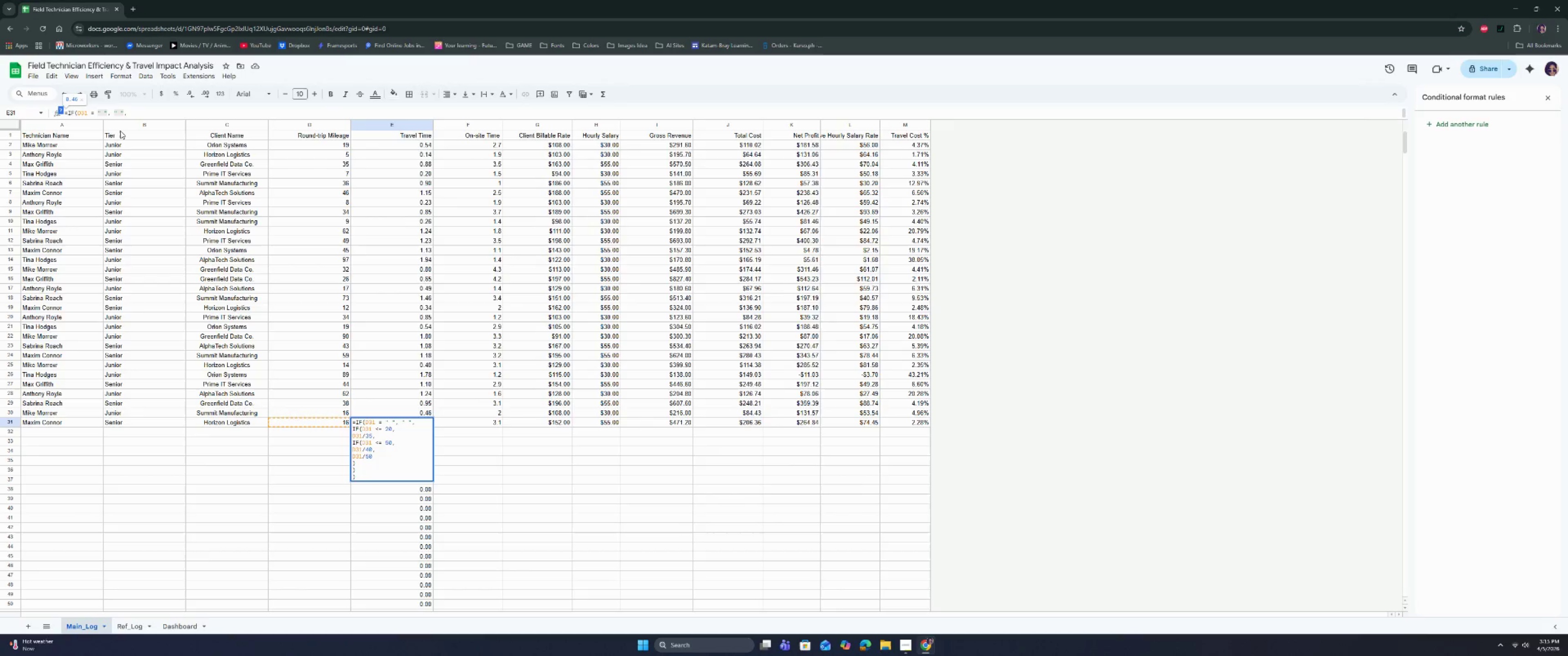 
key(Backspace)
 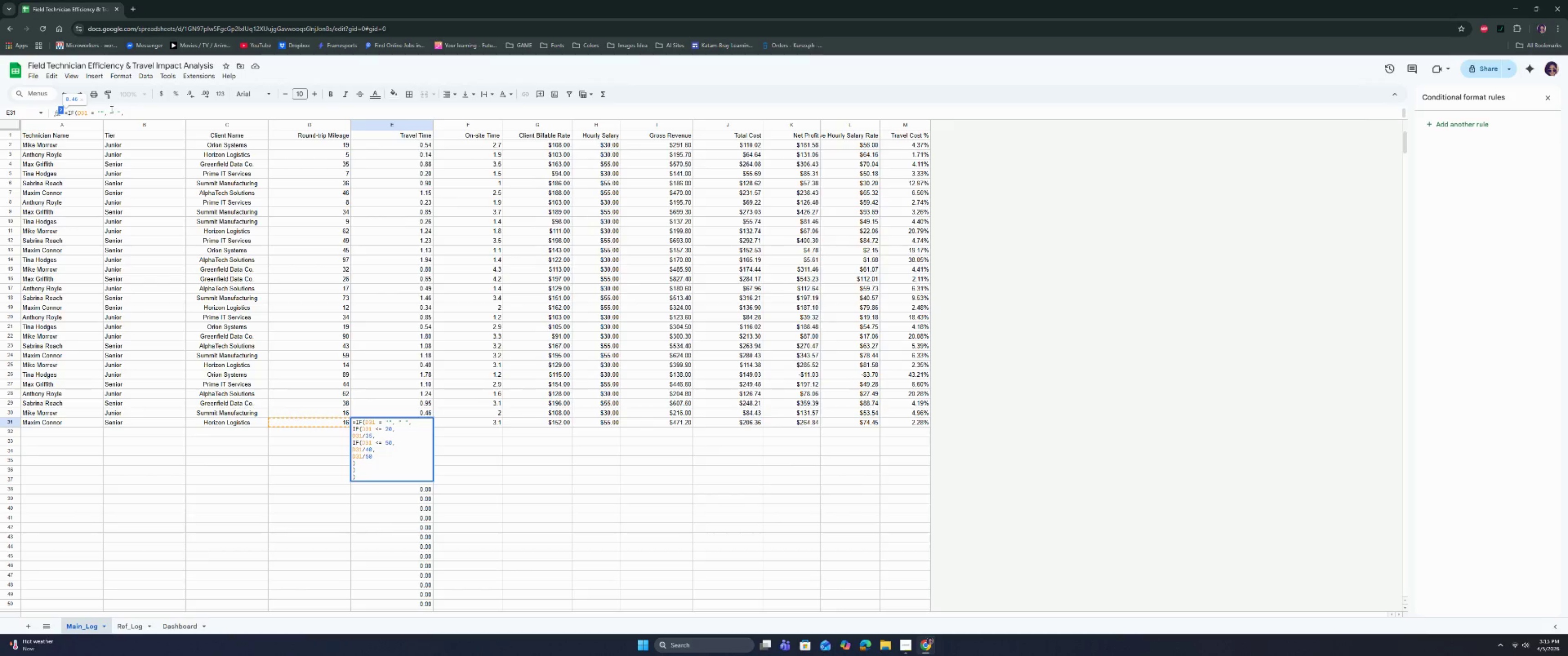 
left_click([117, 110])
 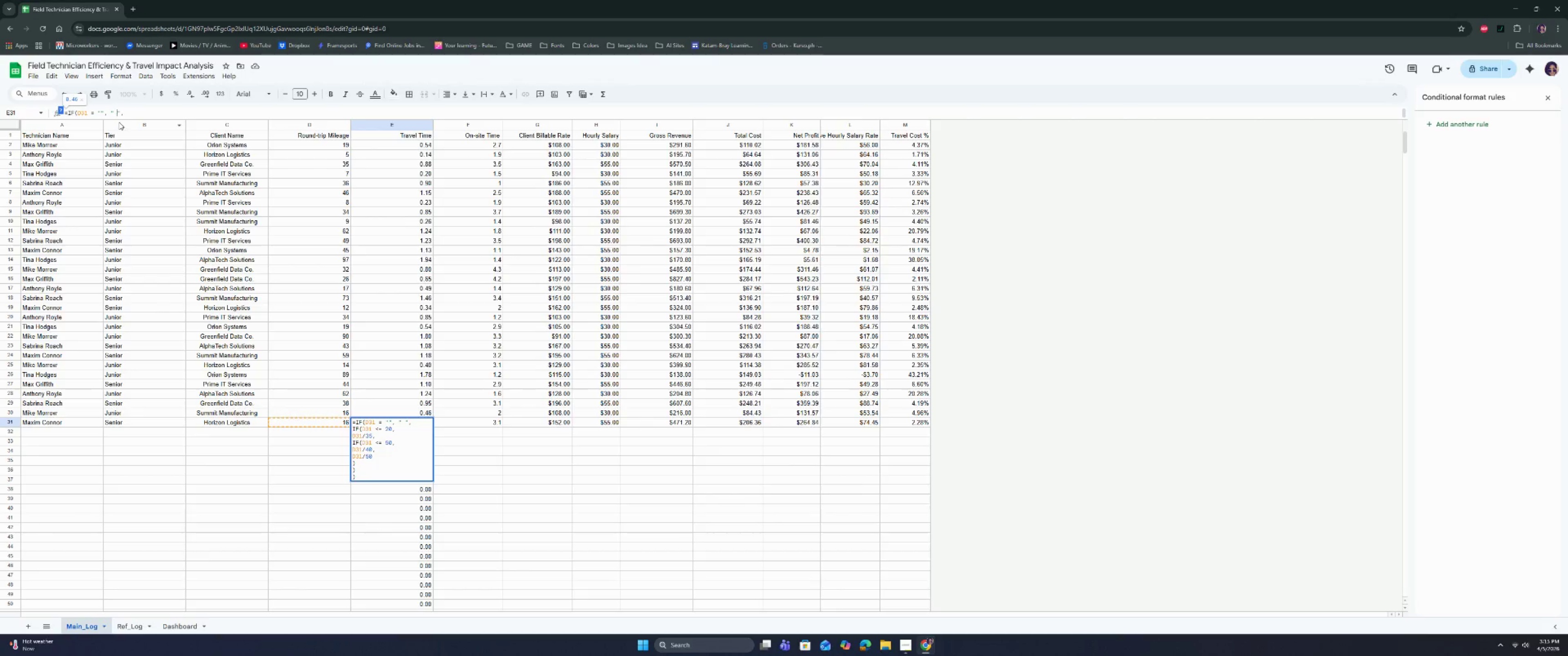 
key(Backspace)
 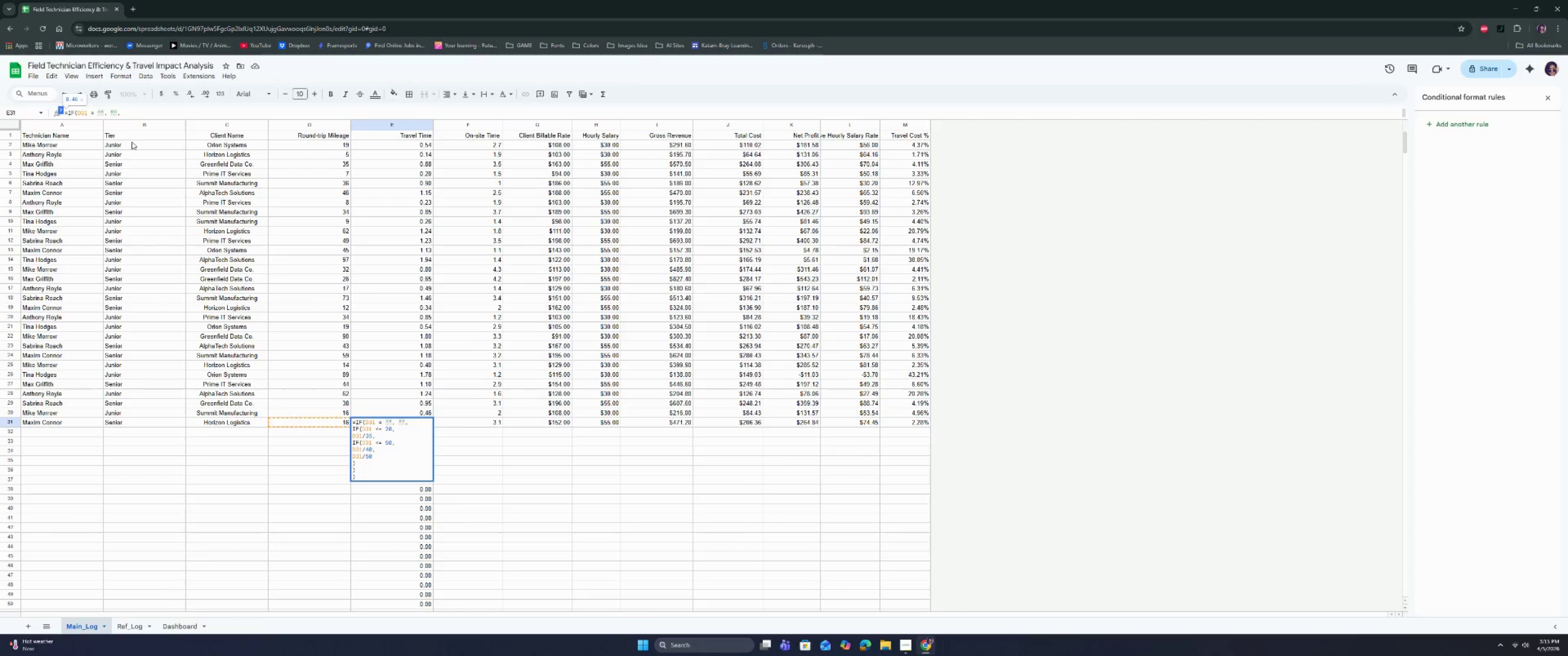 
key(Enter)
 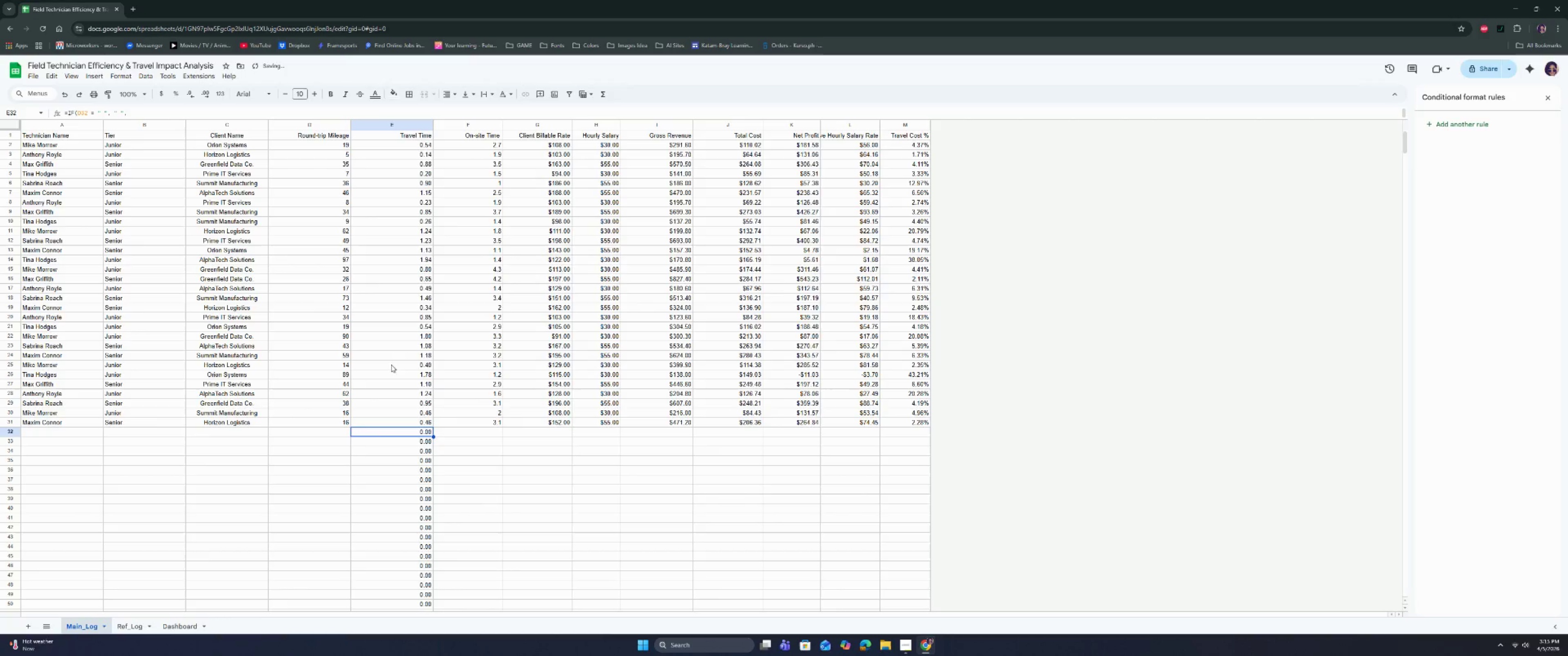 
left_click([418, 423])
 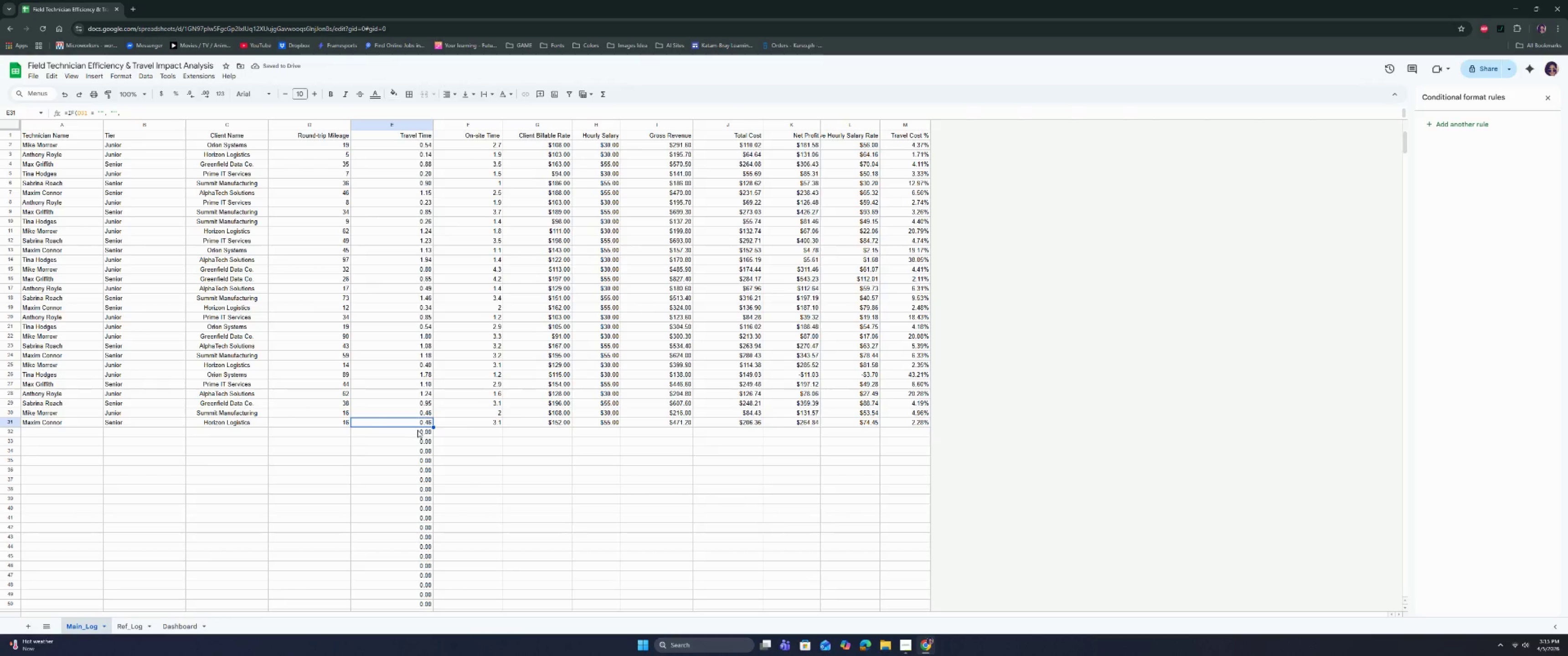 
left_click([417, 433])
 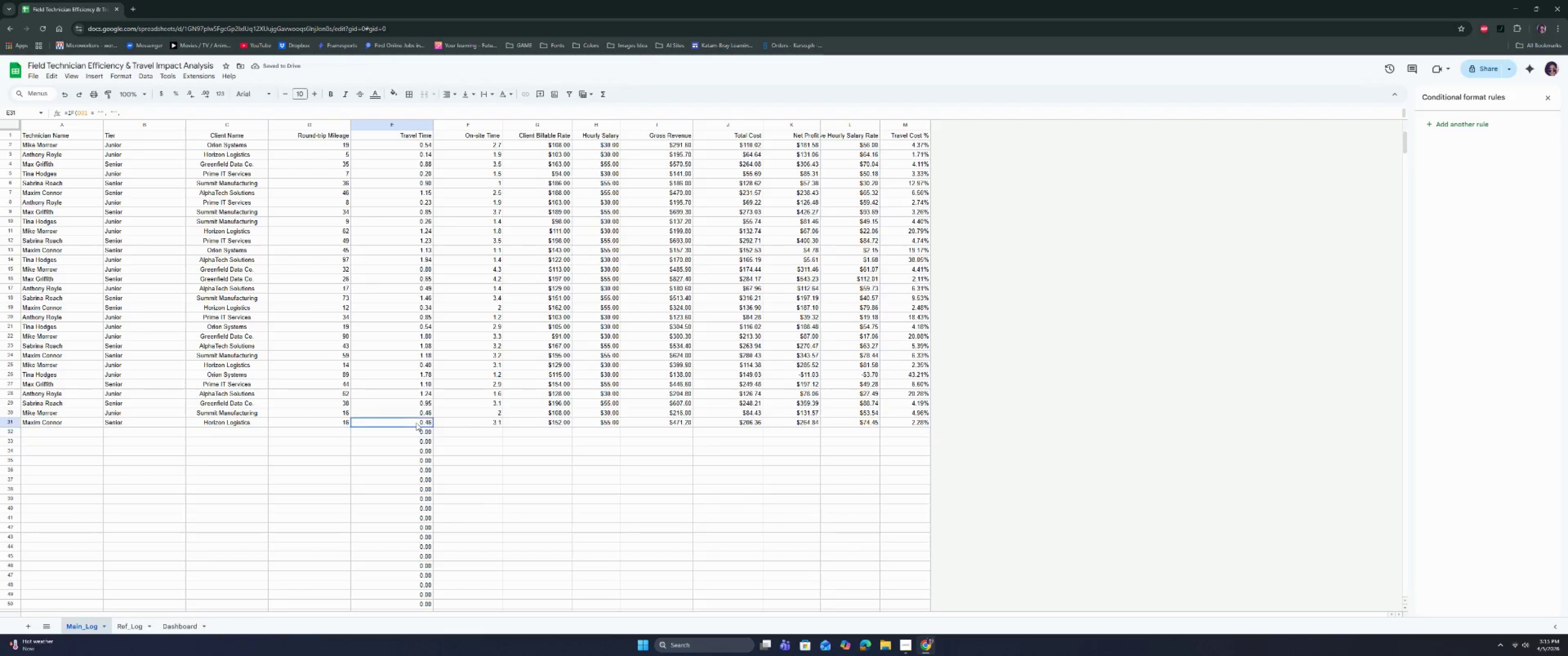 
double_click([413, 434])
 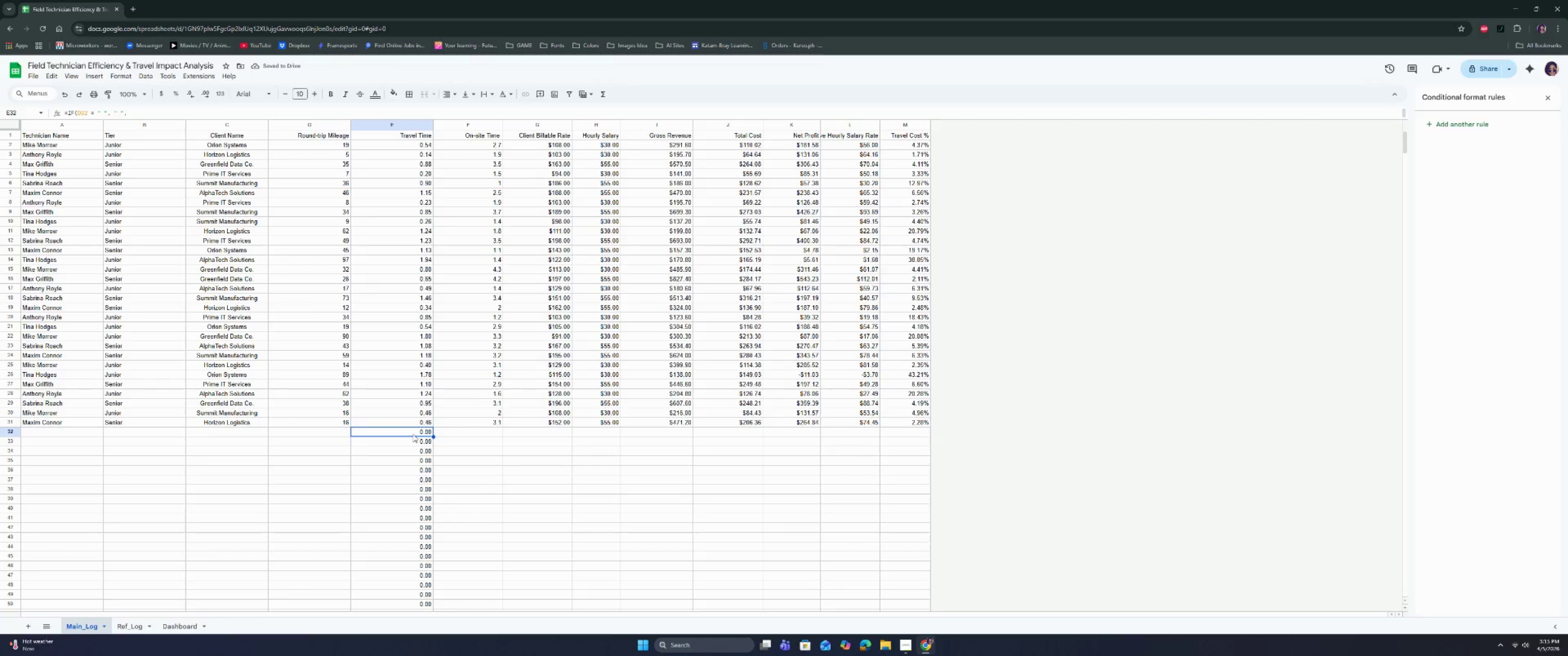 
triple_click([413, 434])
 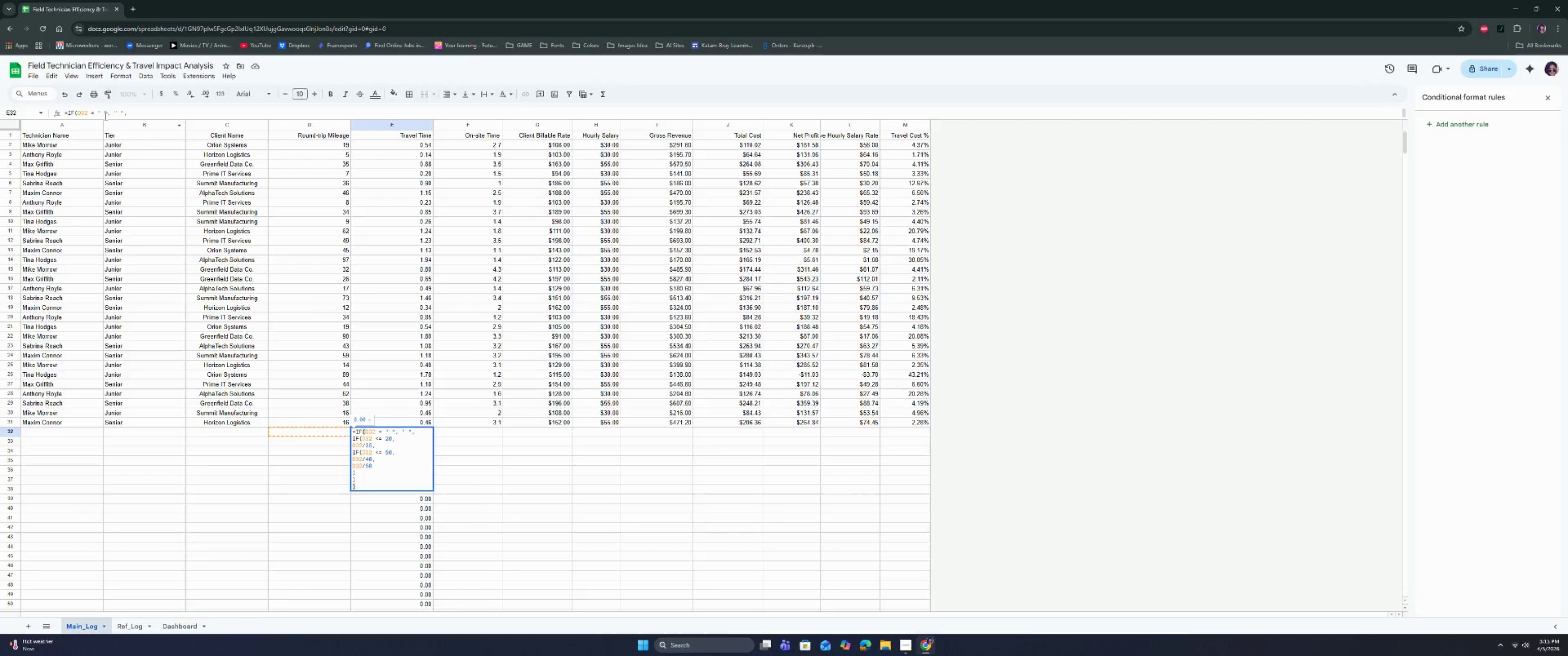 
left_click([103, 111])
 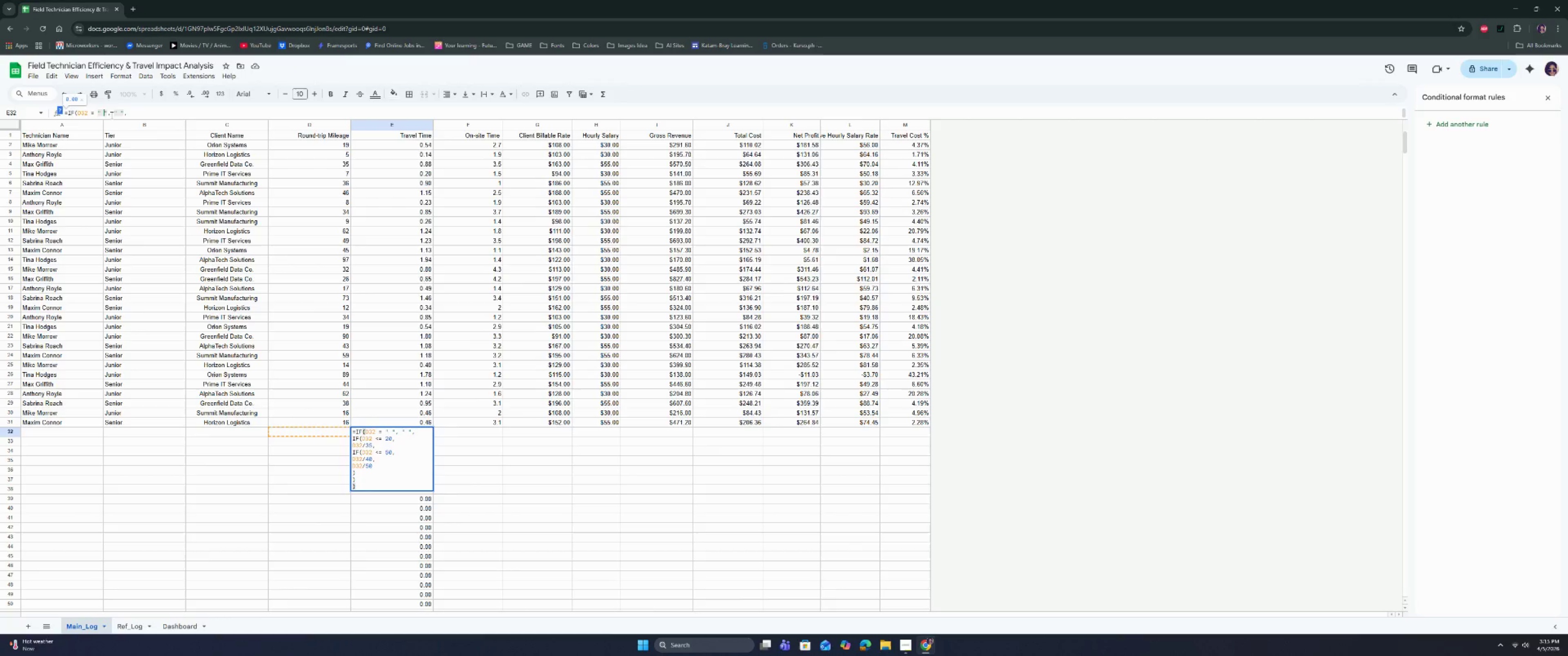 
key(Backspace)
 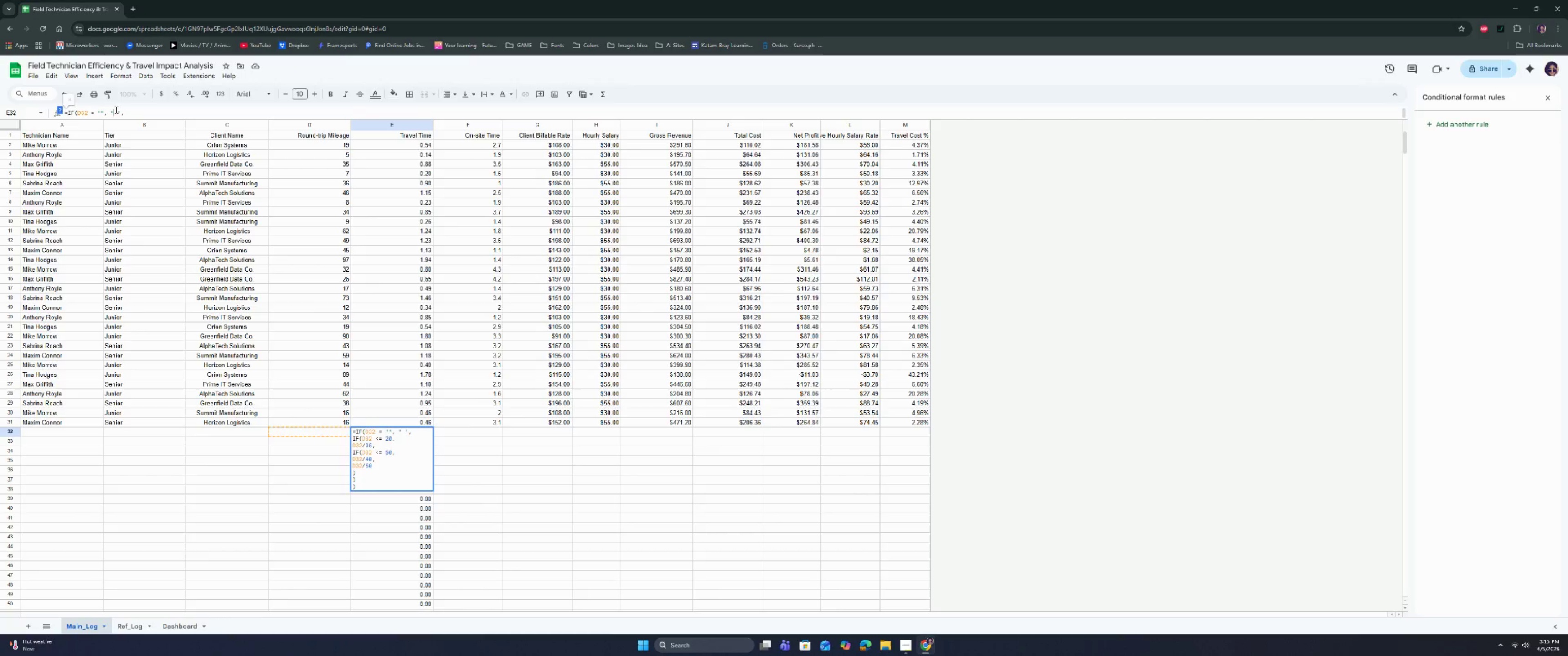 
double_click([117, 111])
 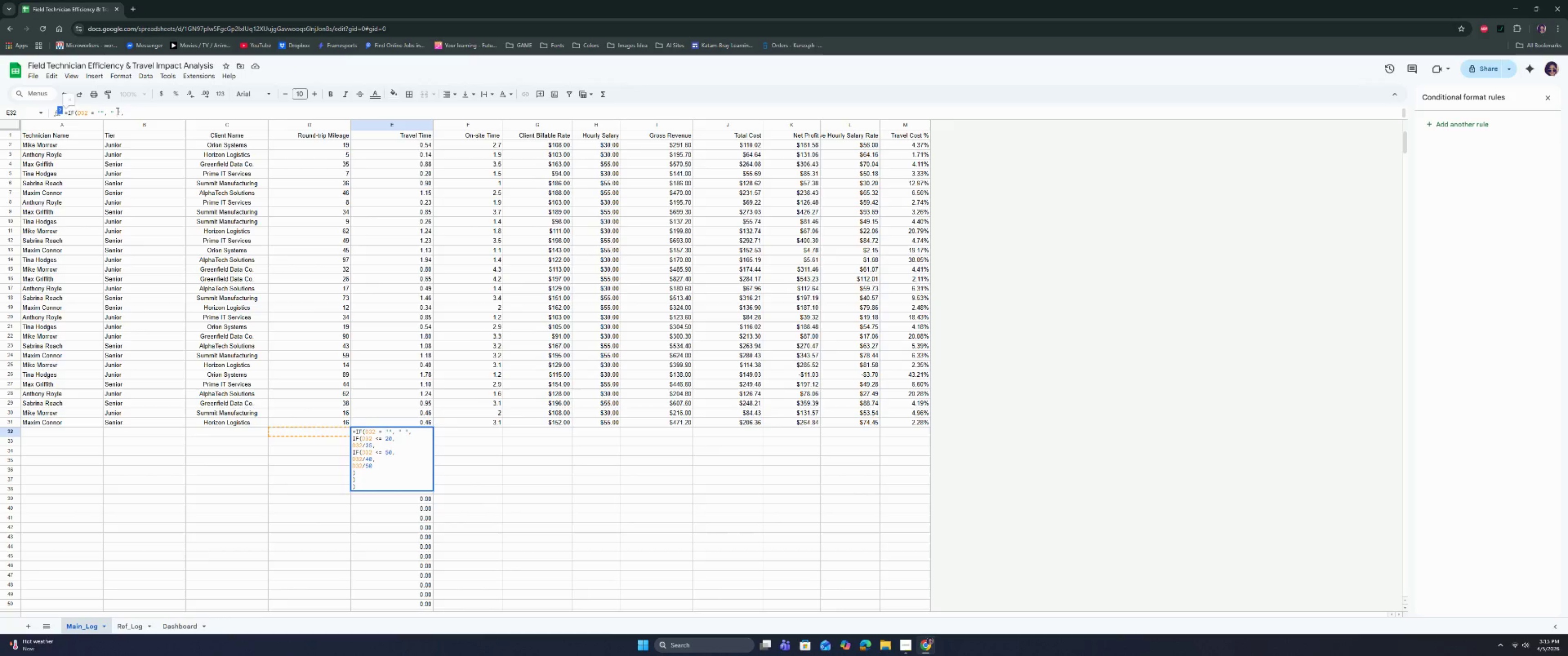 
key(Backspace)
 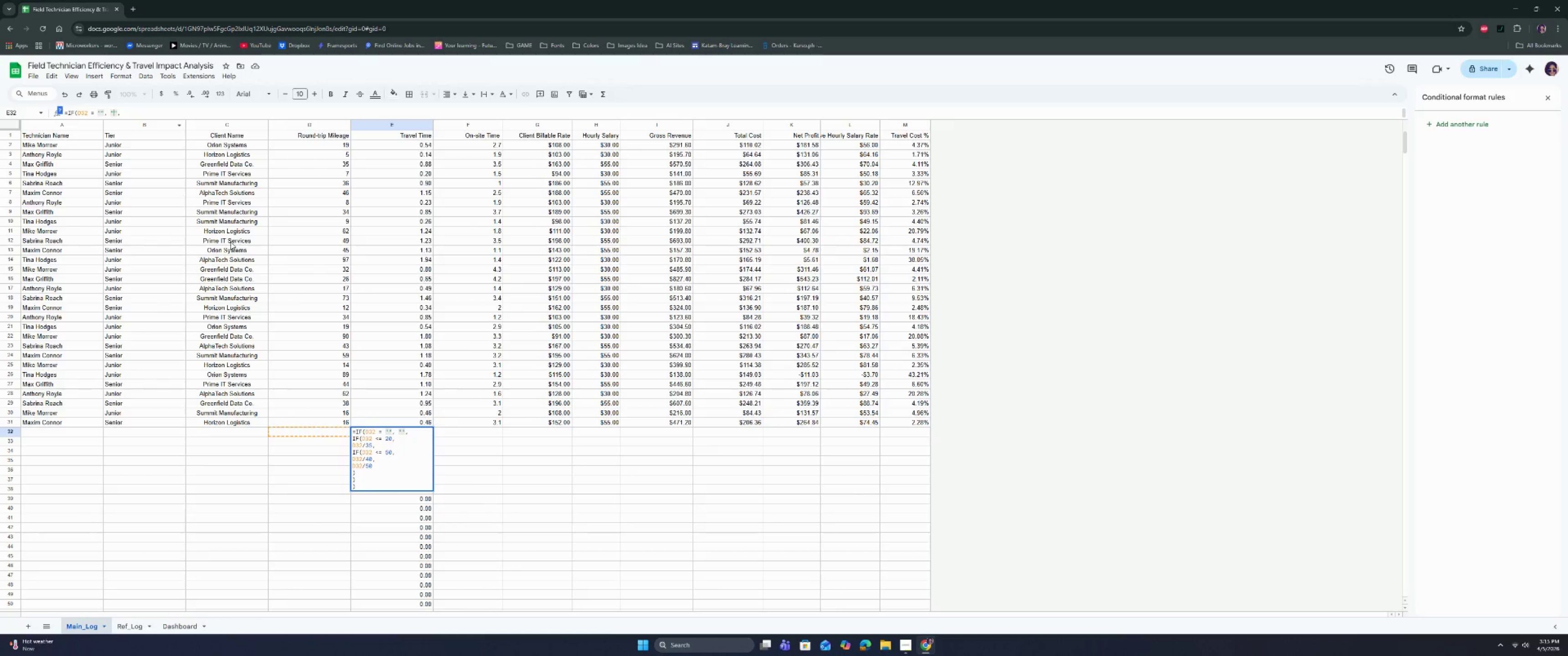 
key(Enter)
 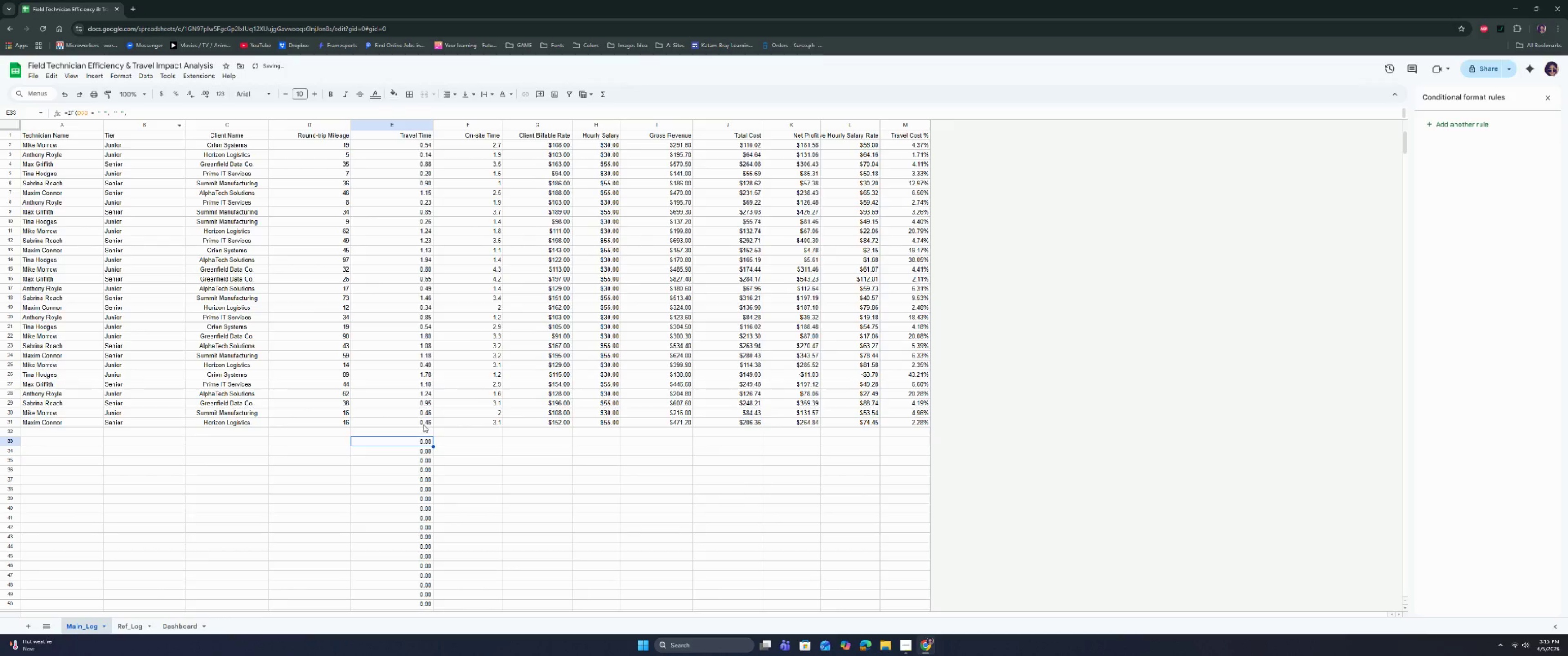 
left_click([423, 433])
 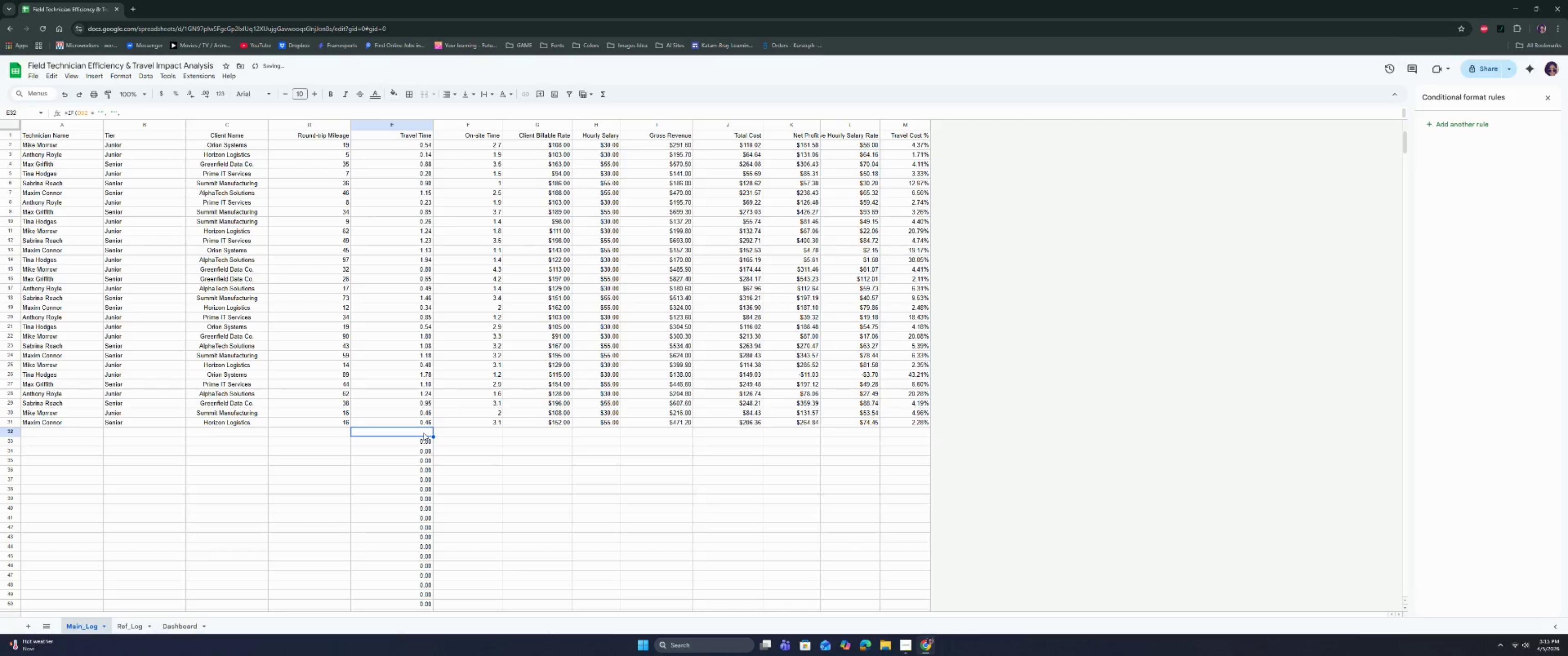 
key(Control+ControlLeft)
 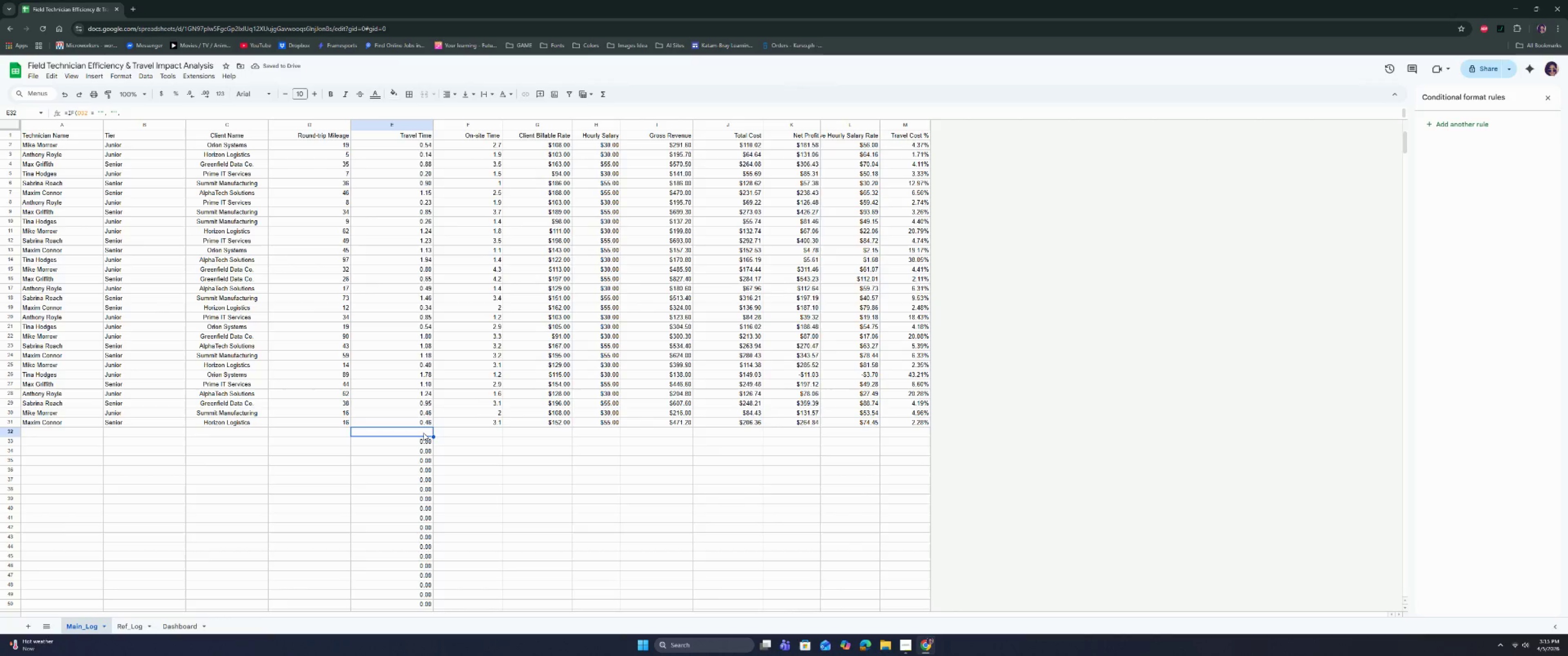 
key(Control+Shift+ShiftLeft)
 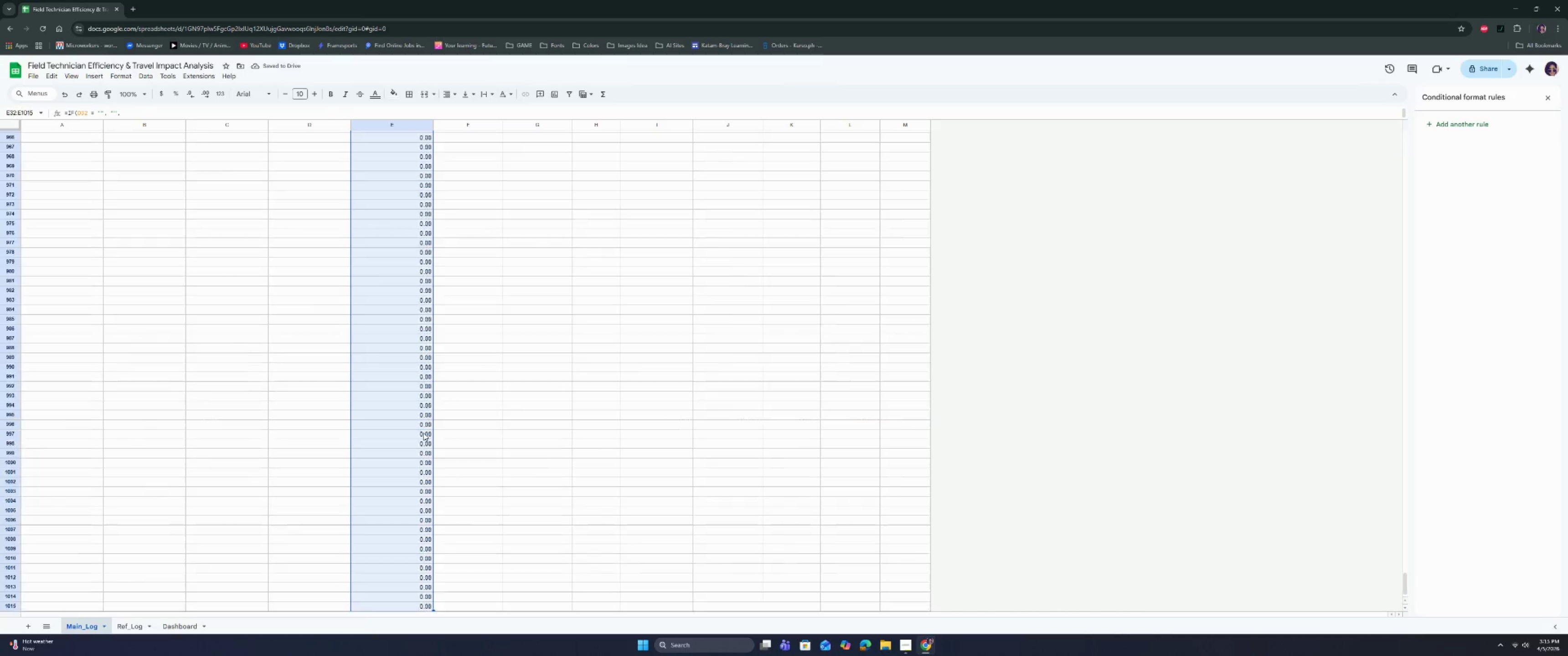 
key(Control+Shift+ArrowDown)
 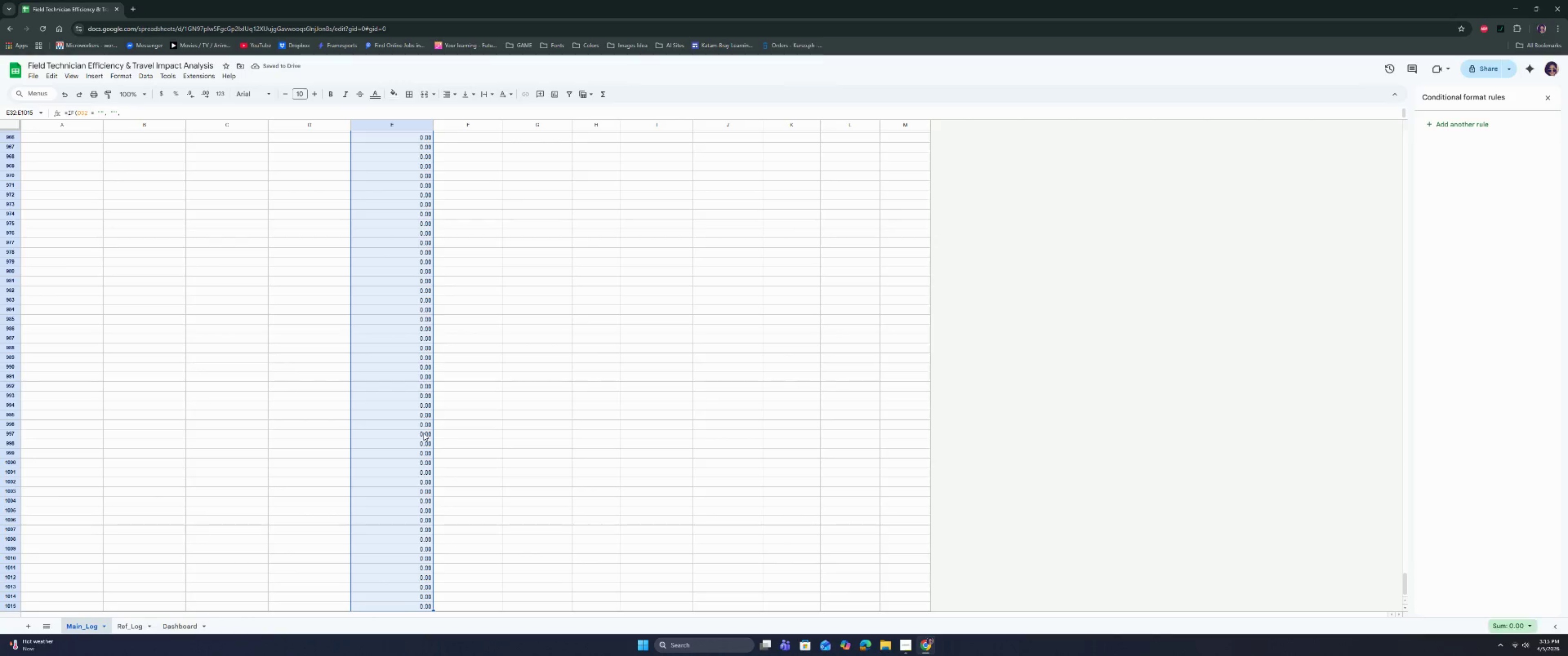 
key(Control+D)
 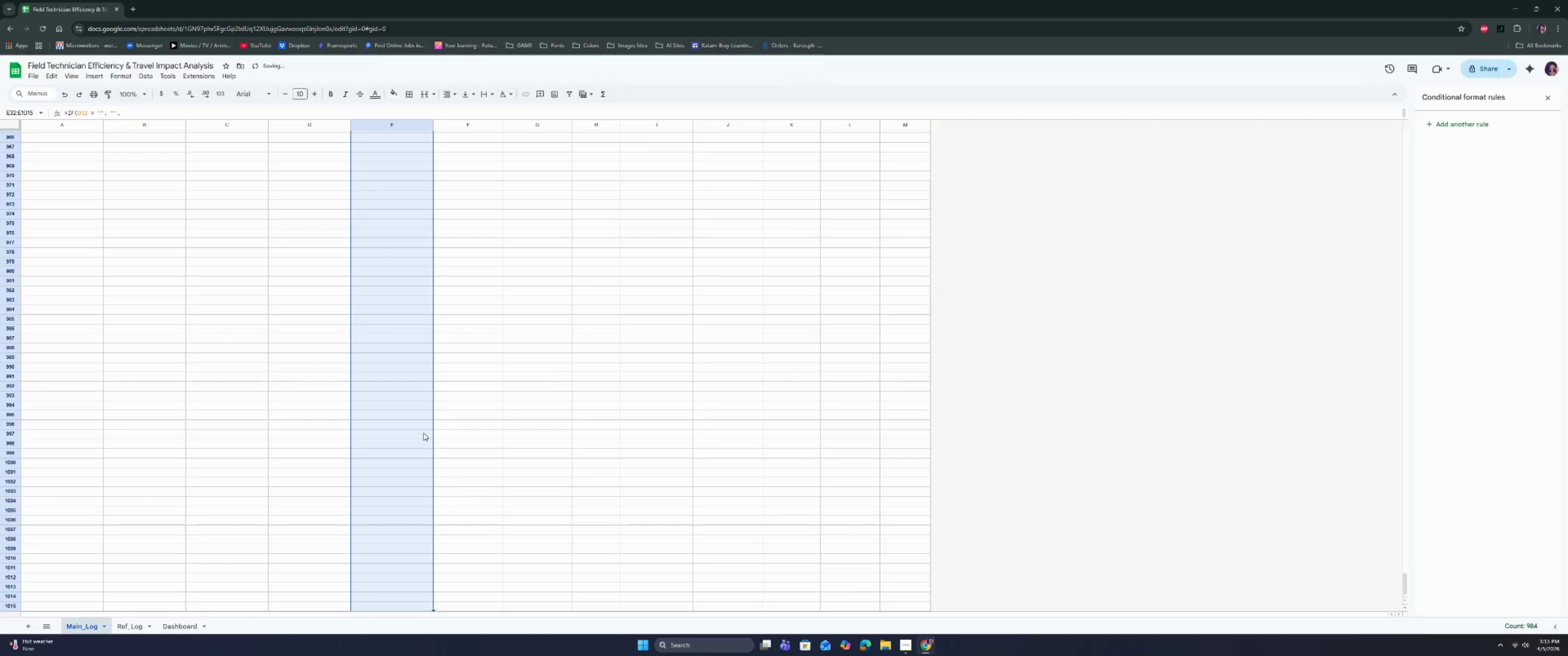 
left_click([425, 436])
 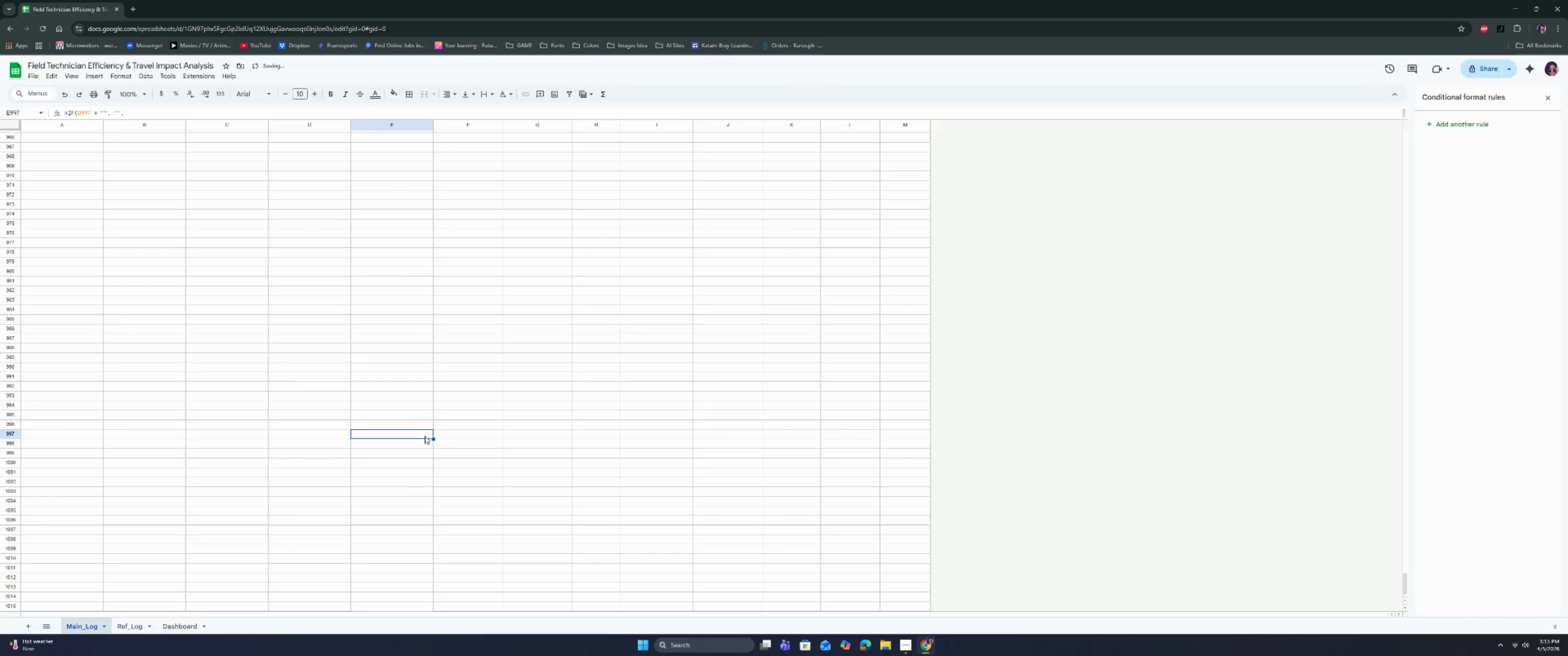 
key(Control+ArrowUp)
 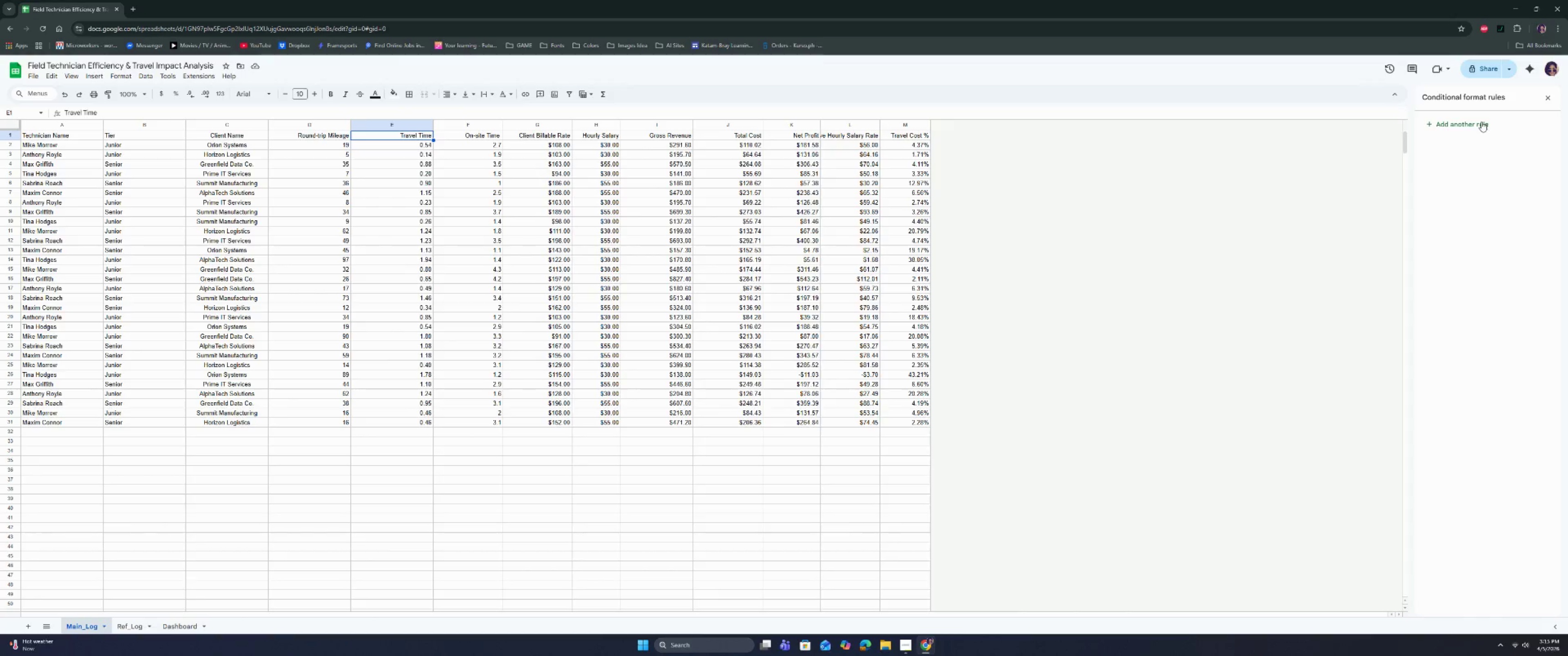 
left_click([13, 124])
 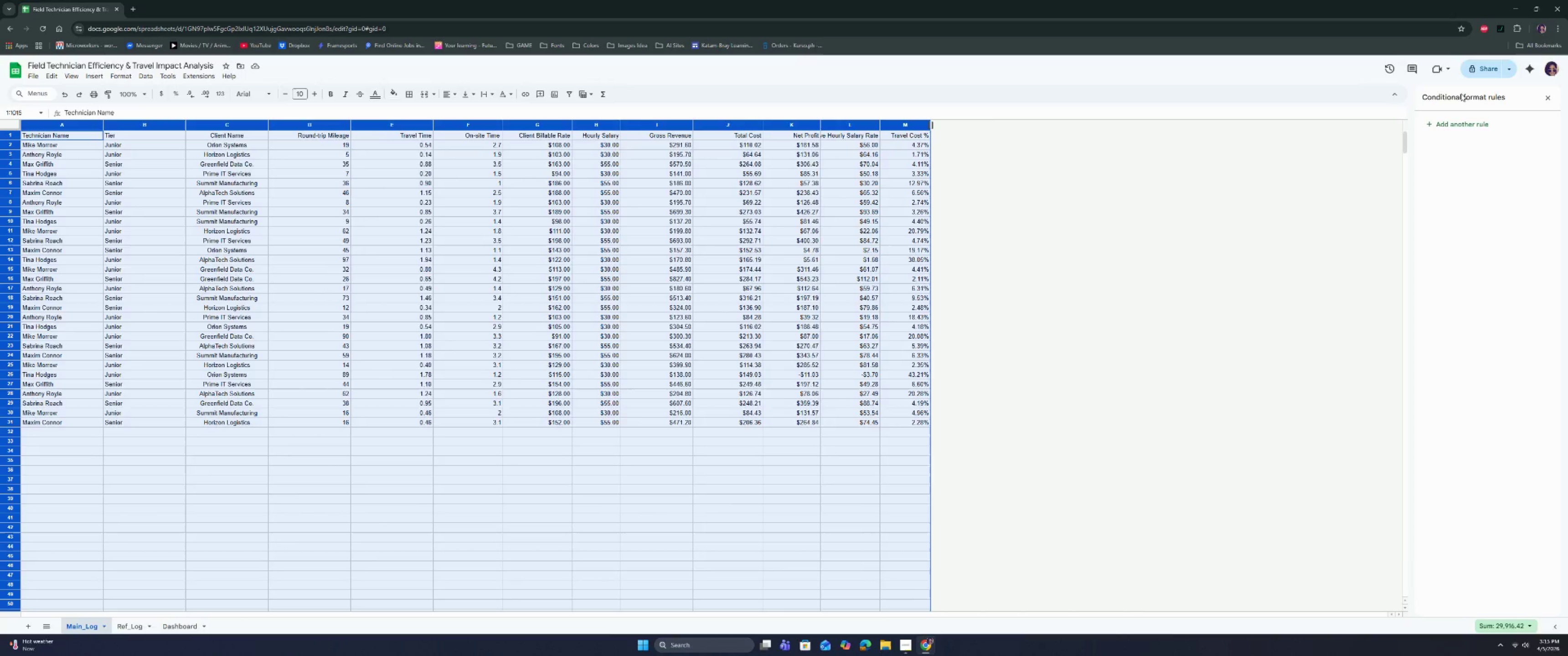 
left_click([1462, 123])
 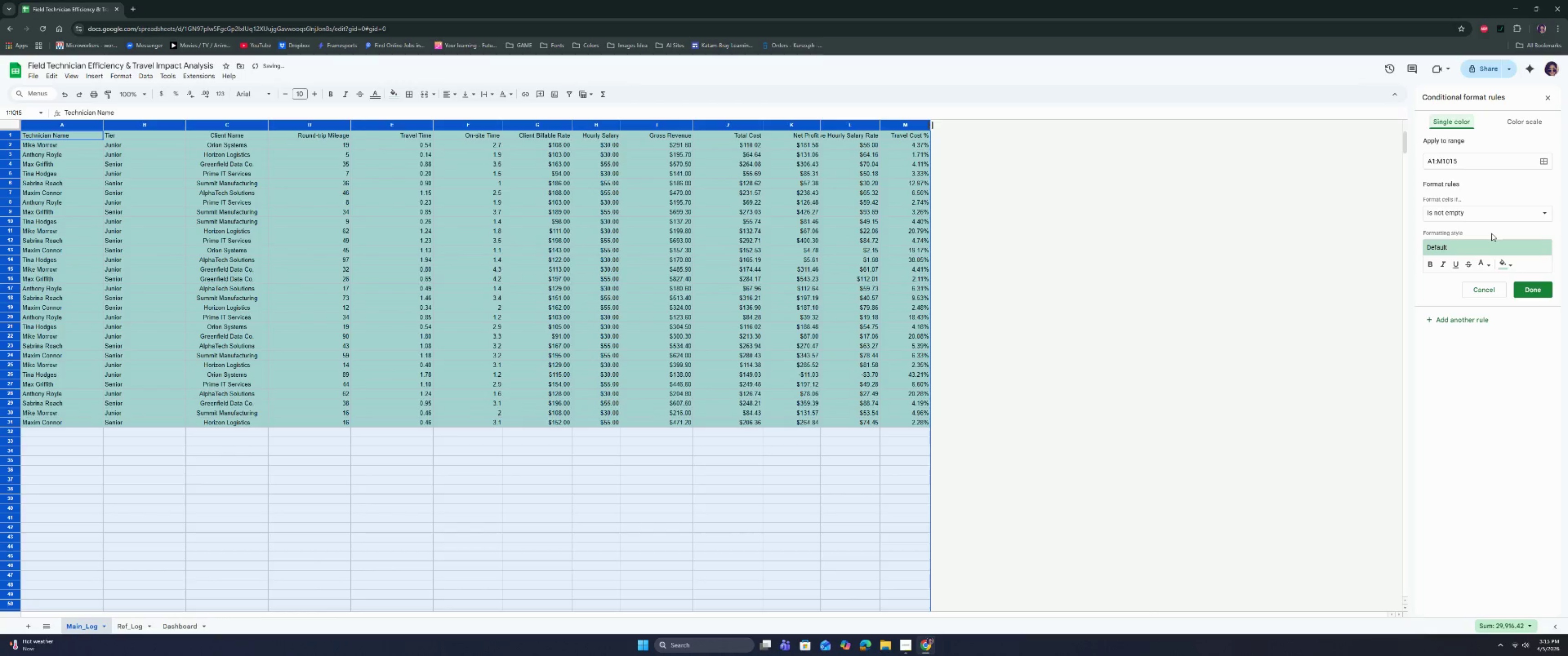 
left_click([1493, 205])
 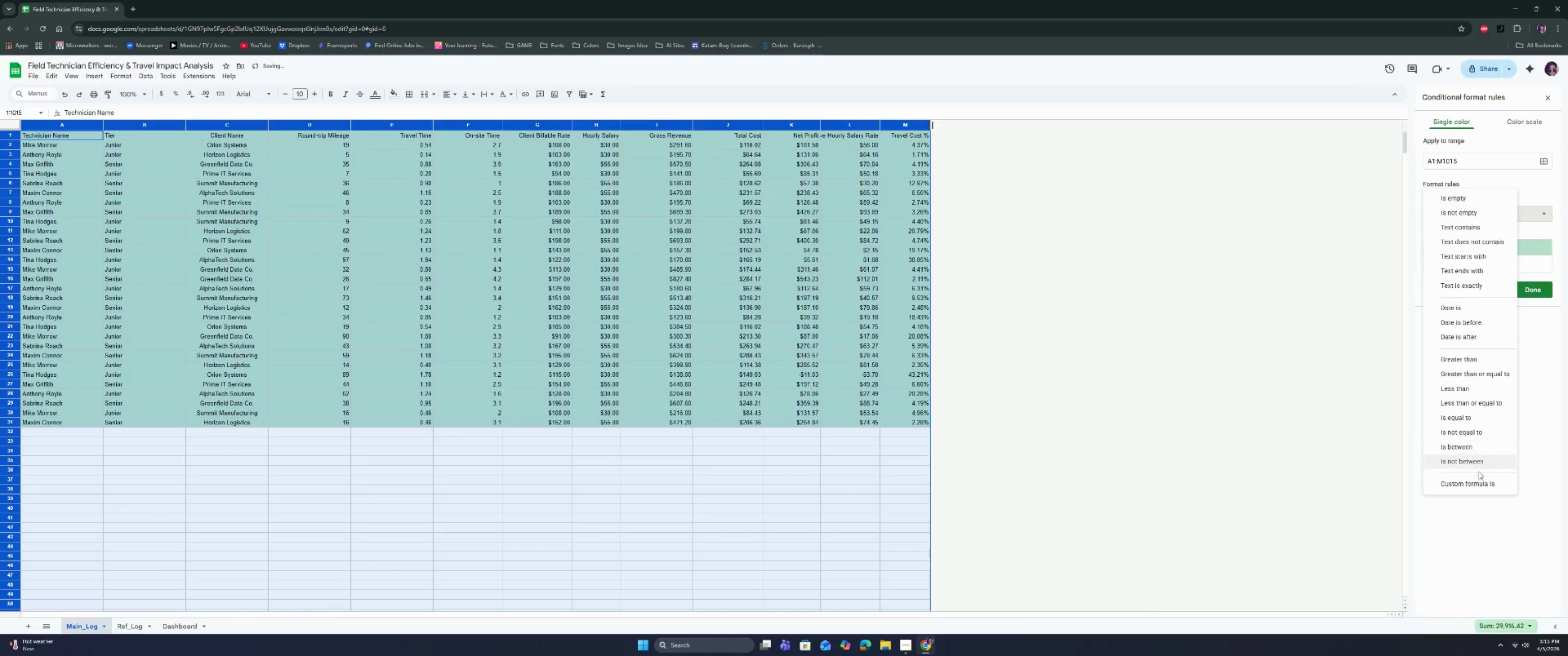 
left_click([1481, 482])
 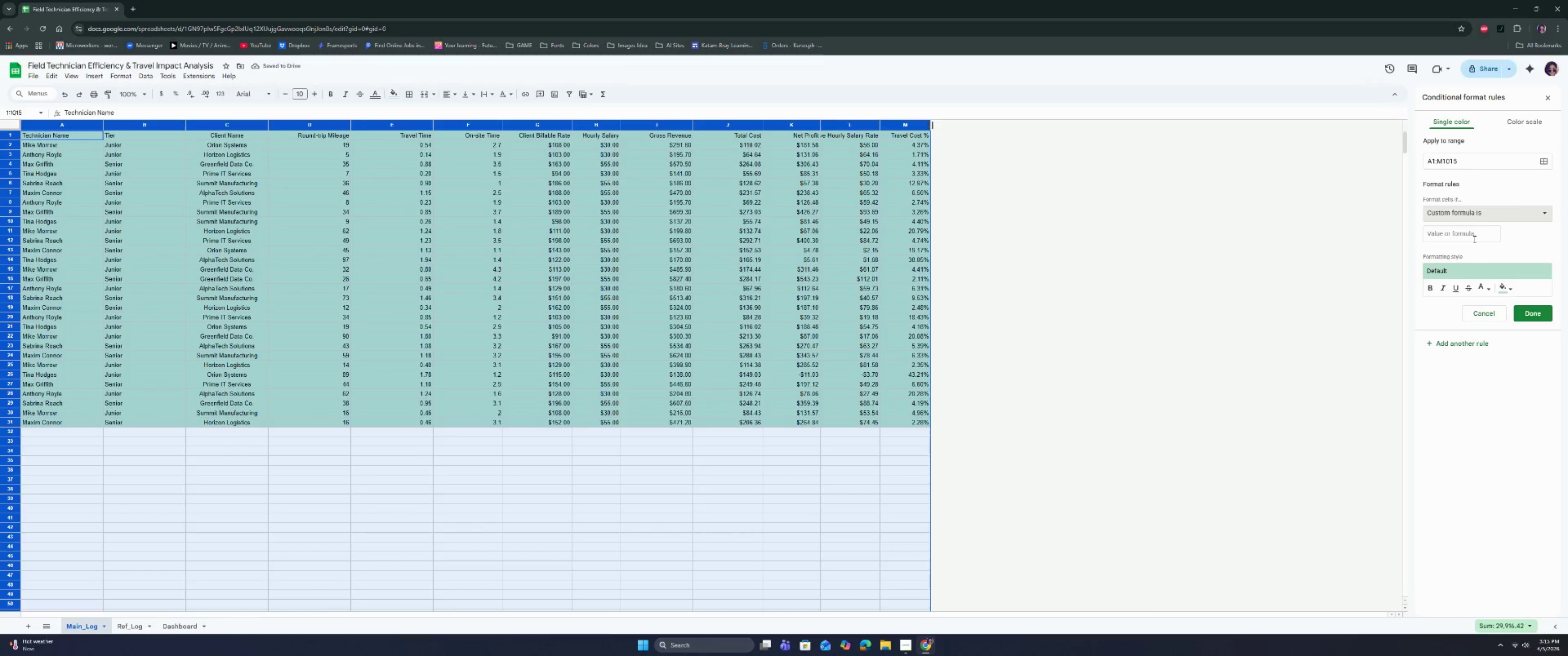 
left_click([1470, 230])
 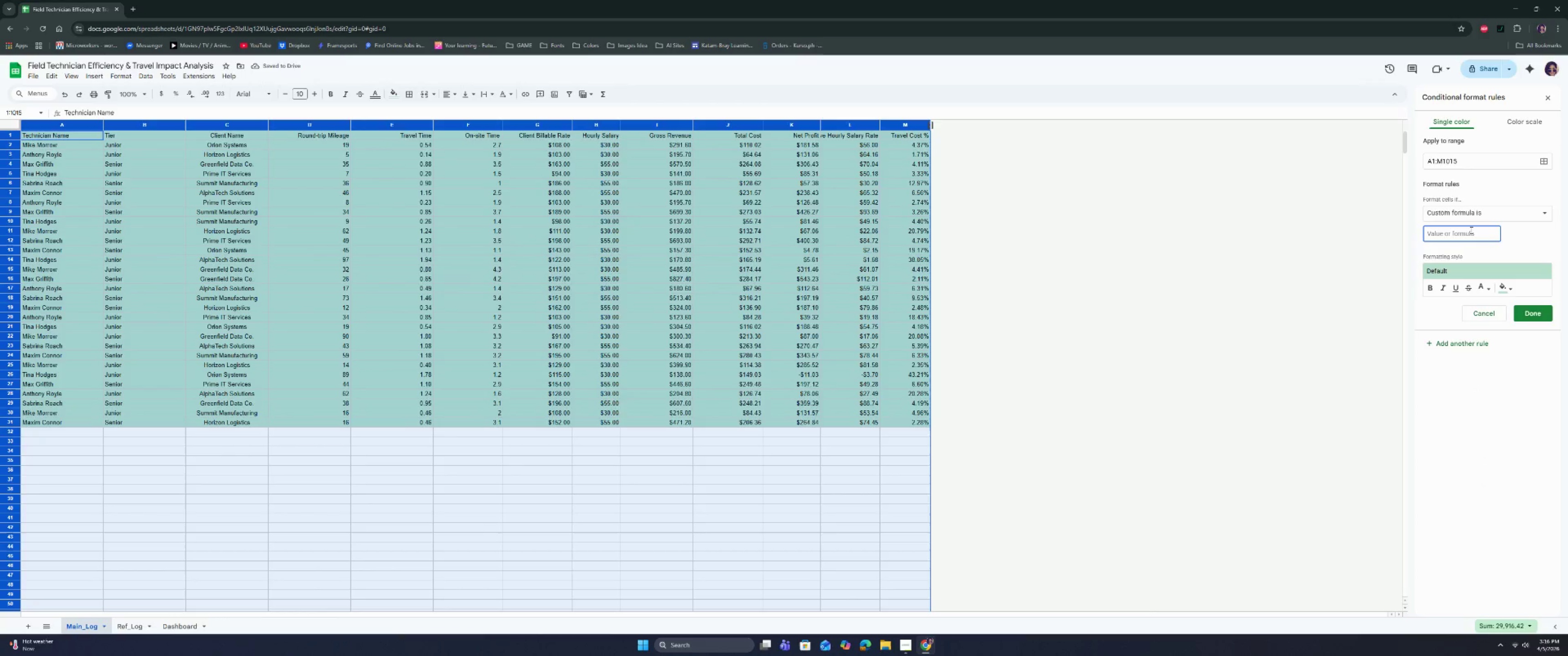 
key(Equal)
 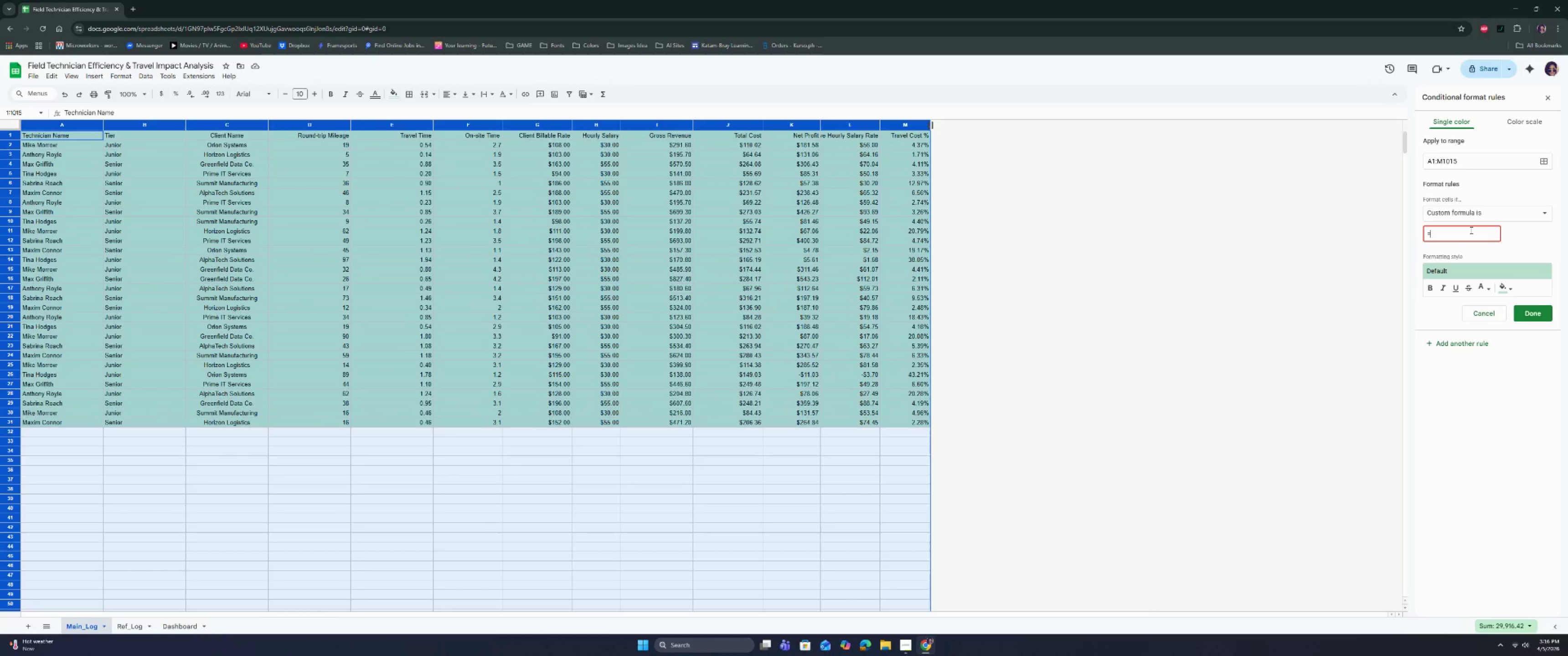 
type(an)
key(Backspace)
key(Backspace)
type(AND(ISNUMBER)
 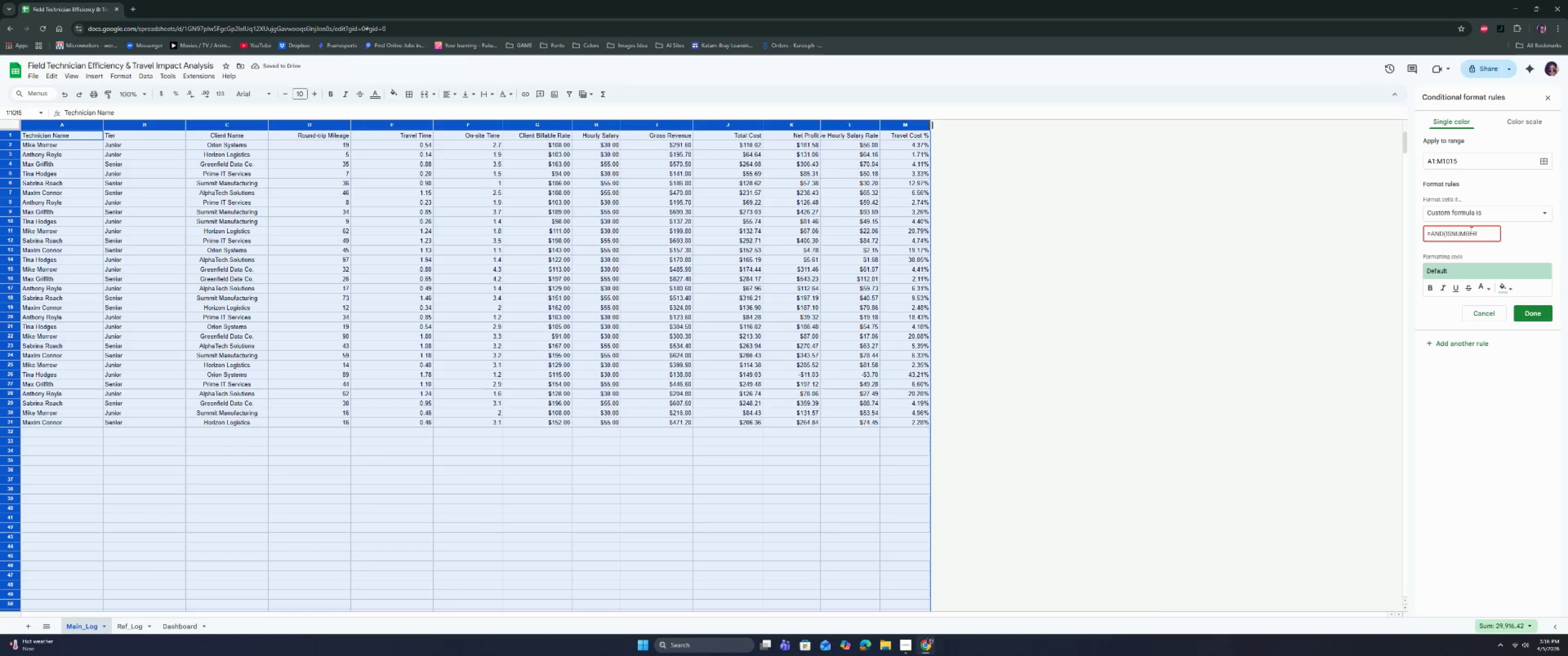 
type()$M2)
 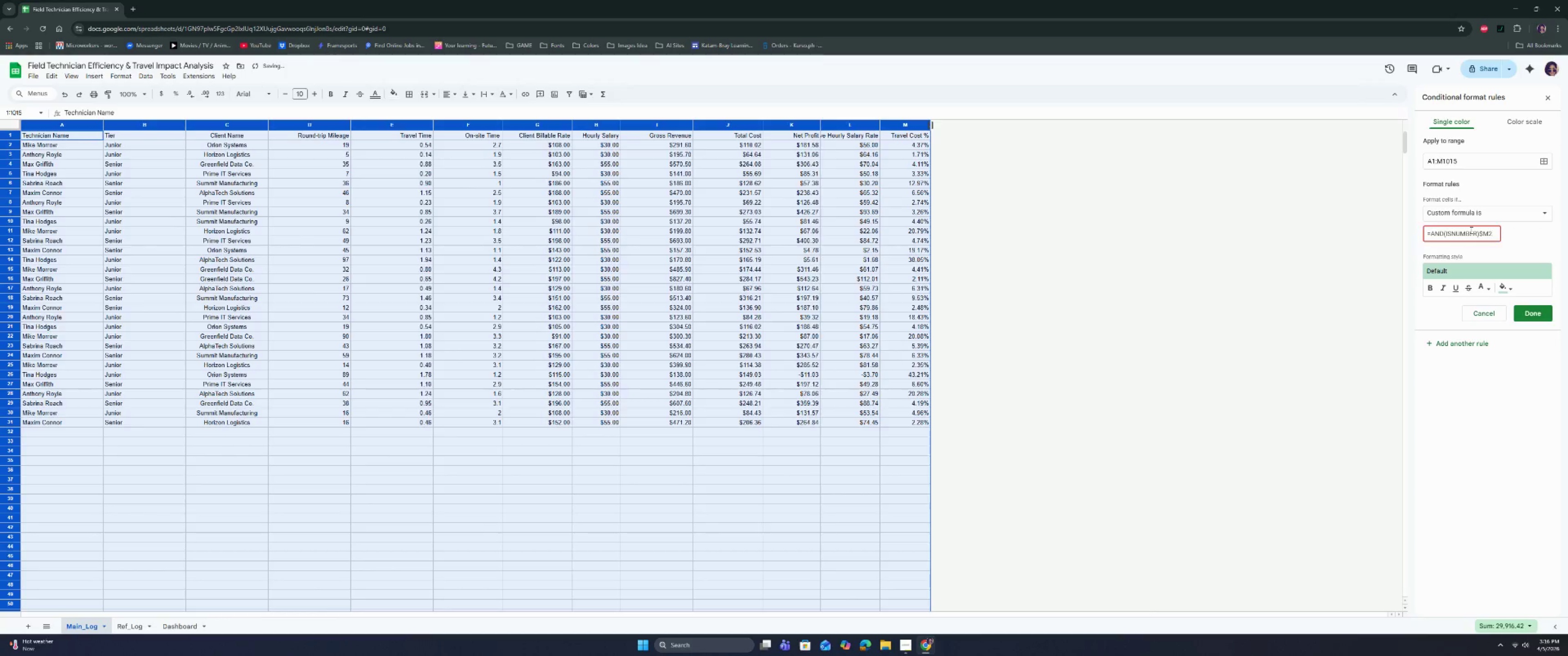 
wait(6.34)
 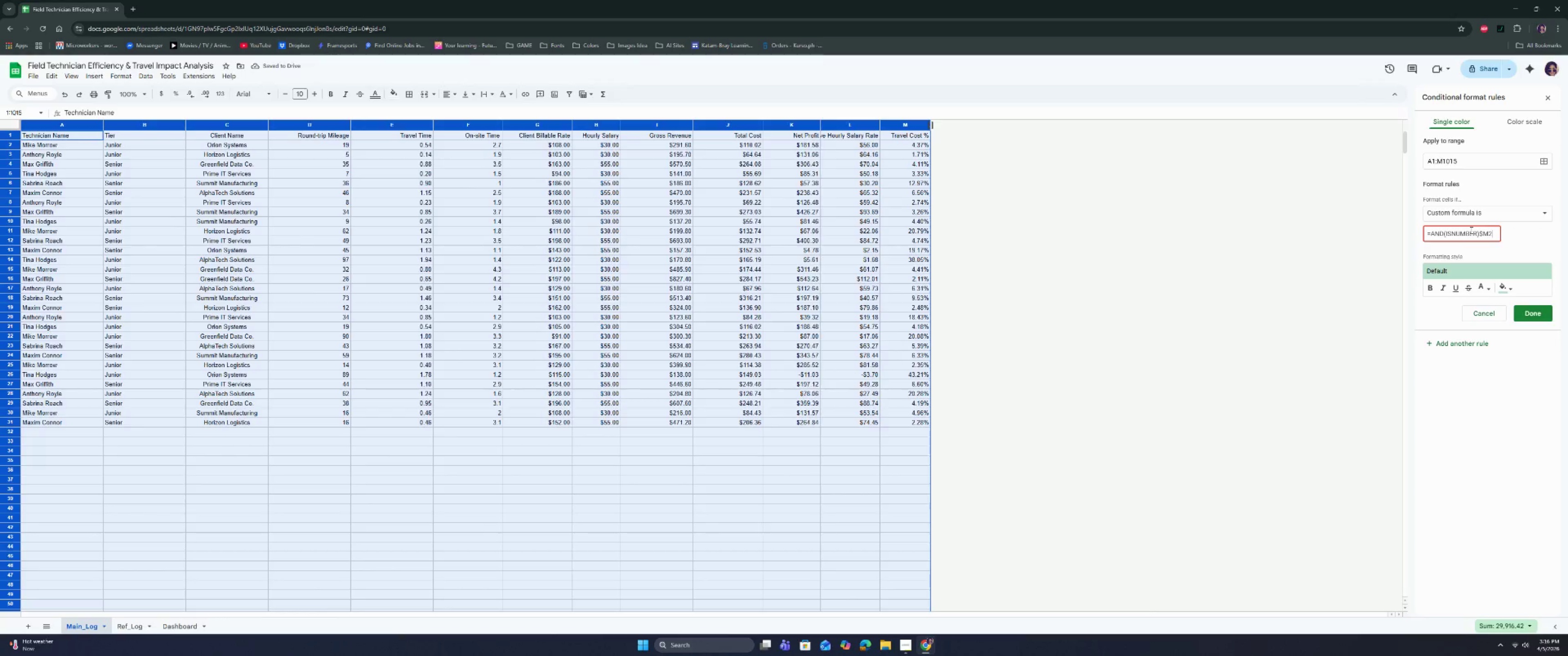 
key(ArrowLeft)
 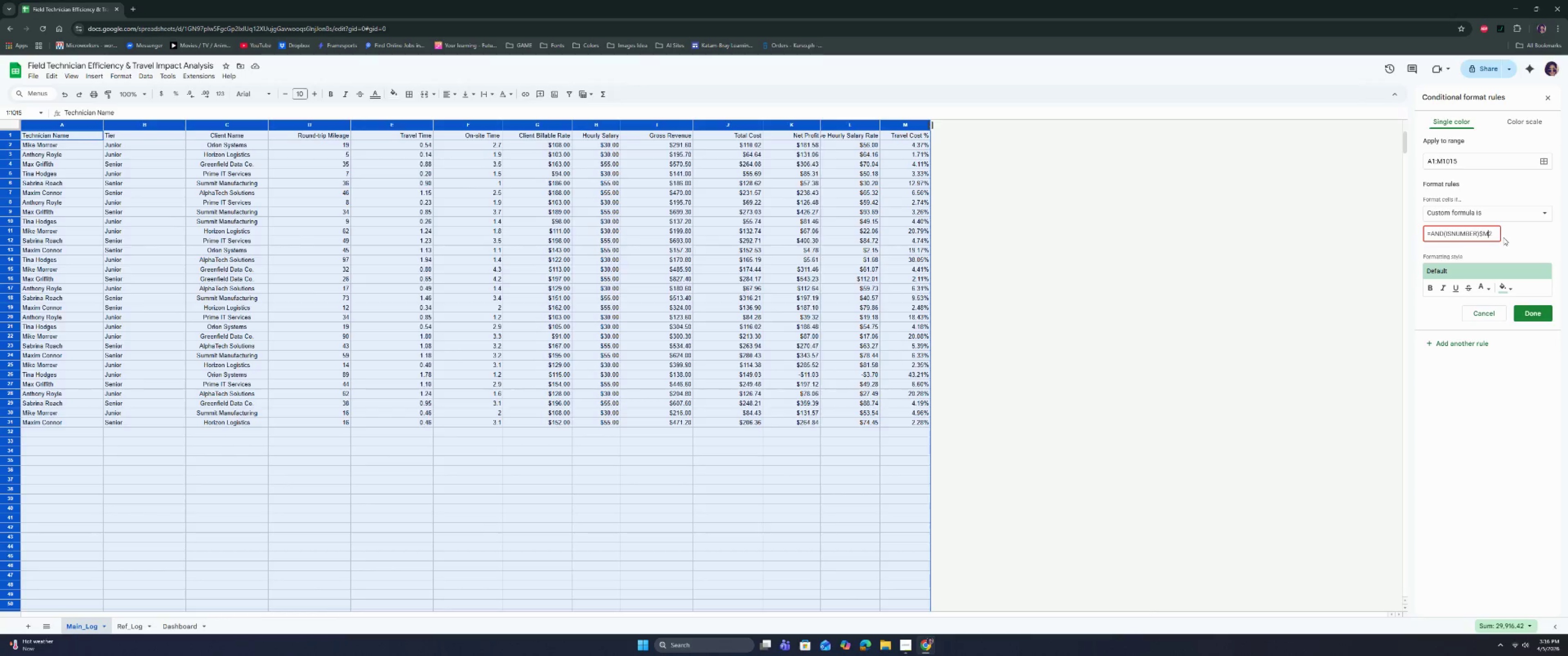 
key(ArrowLeft)
 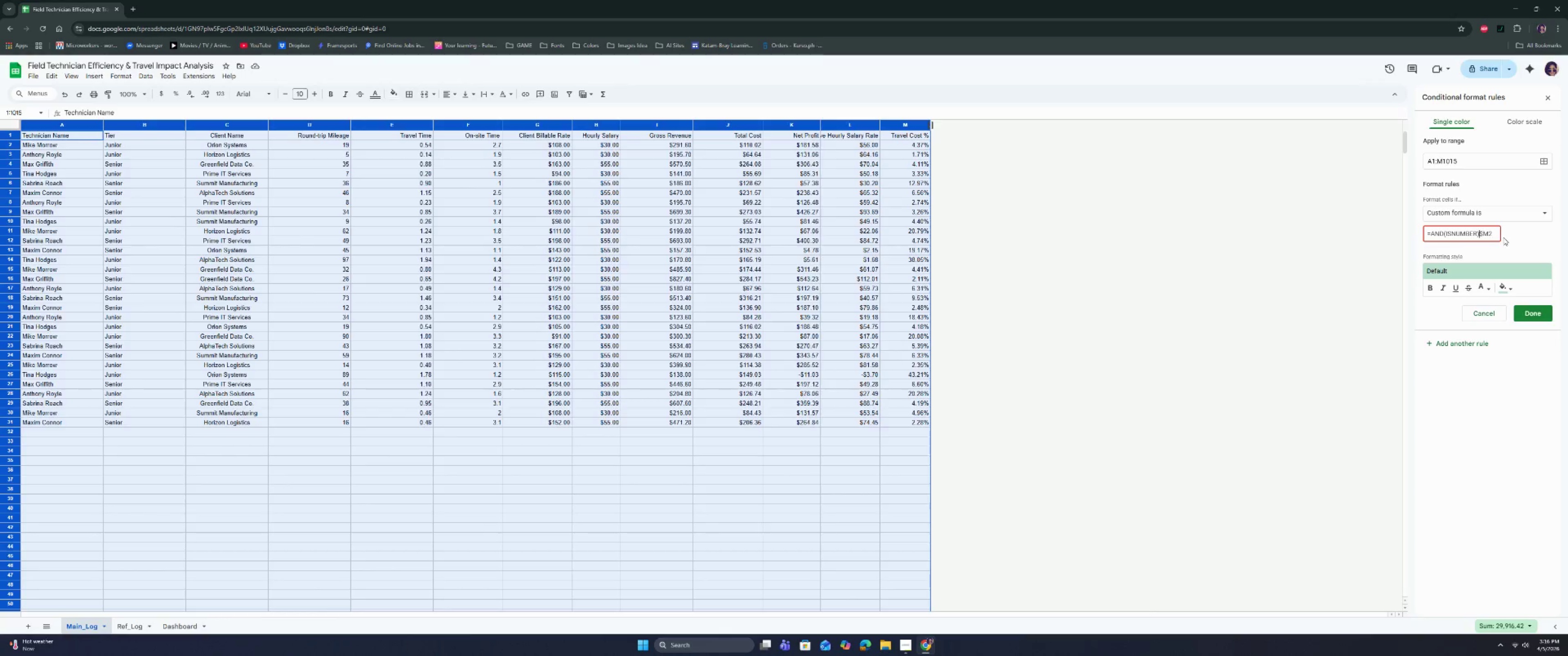 
key(ArrowLeft)
 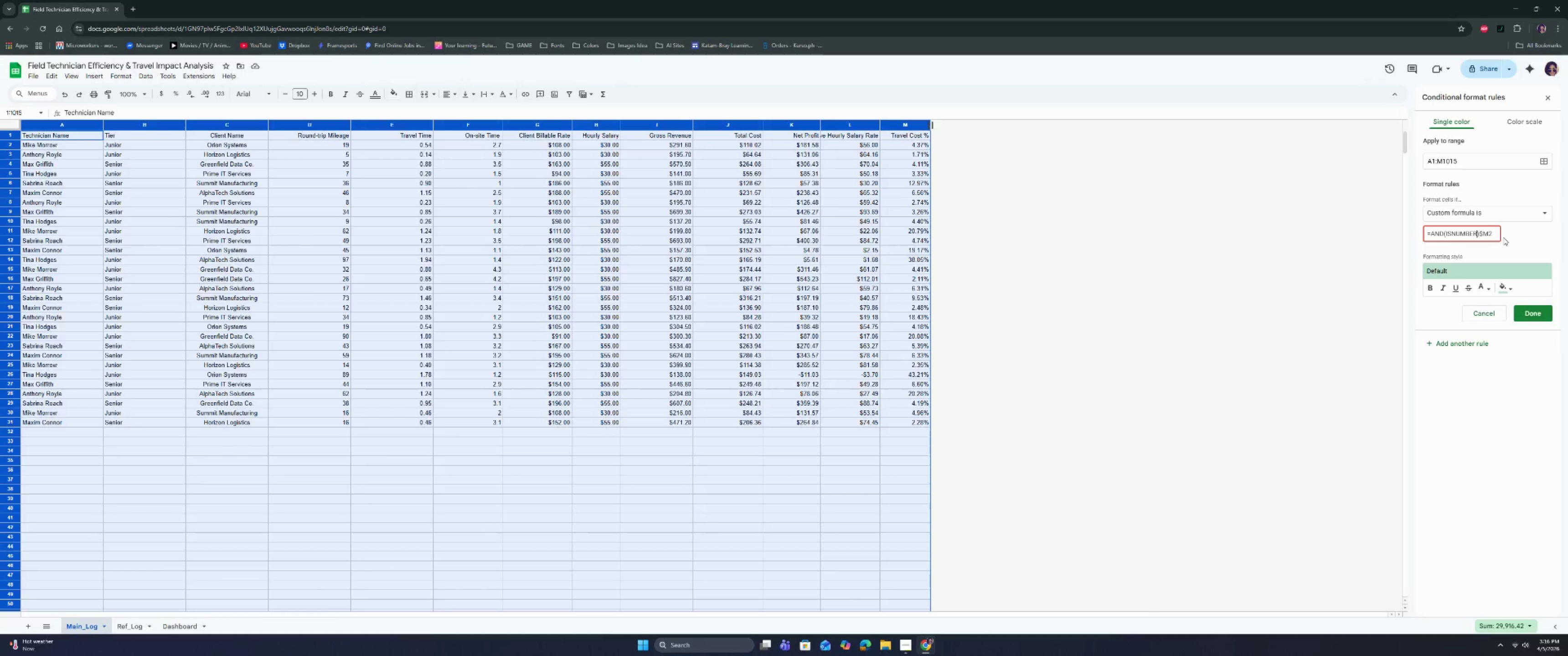 
key(ArrowLeft)
 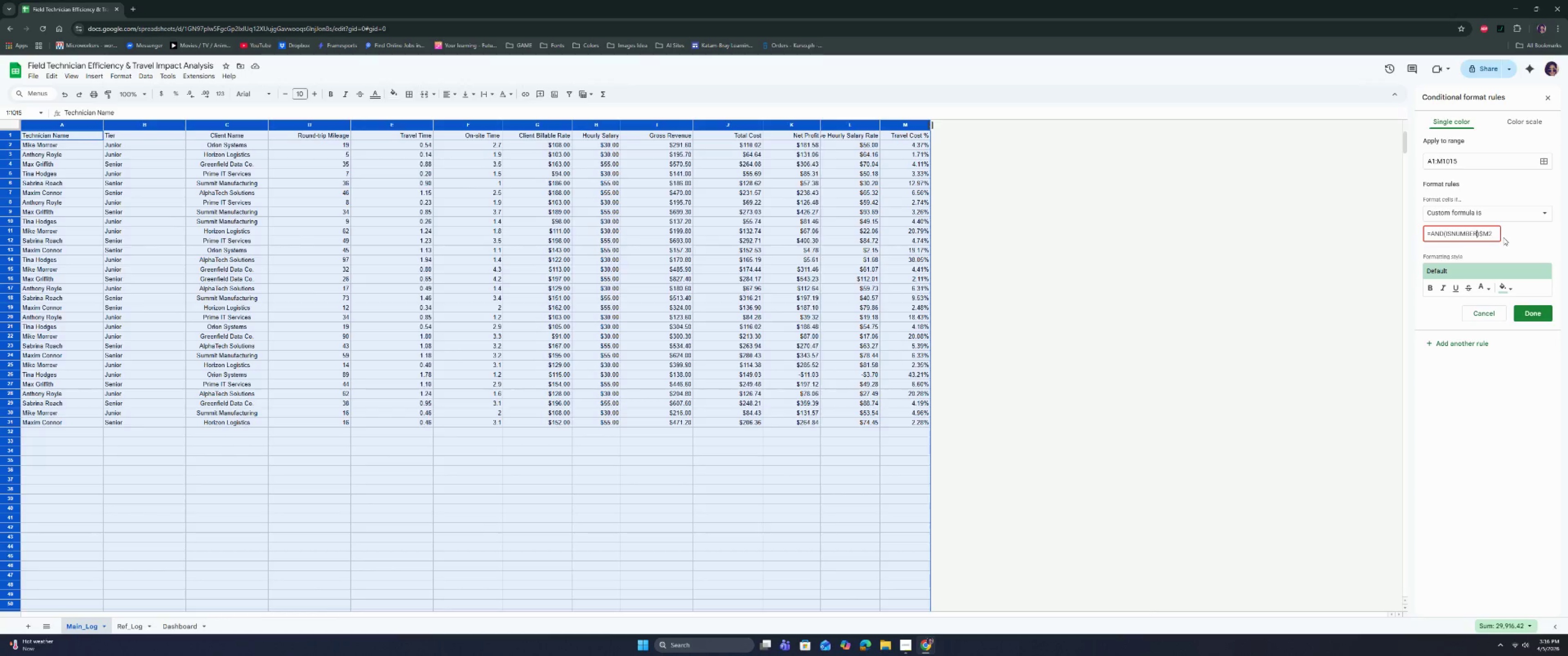 
key(ArrowRight)
 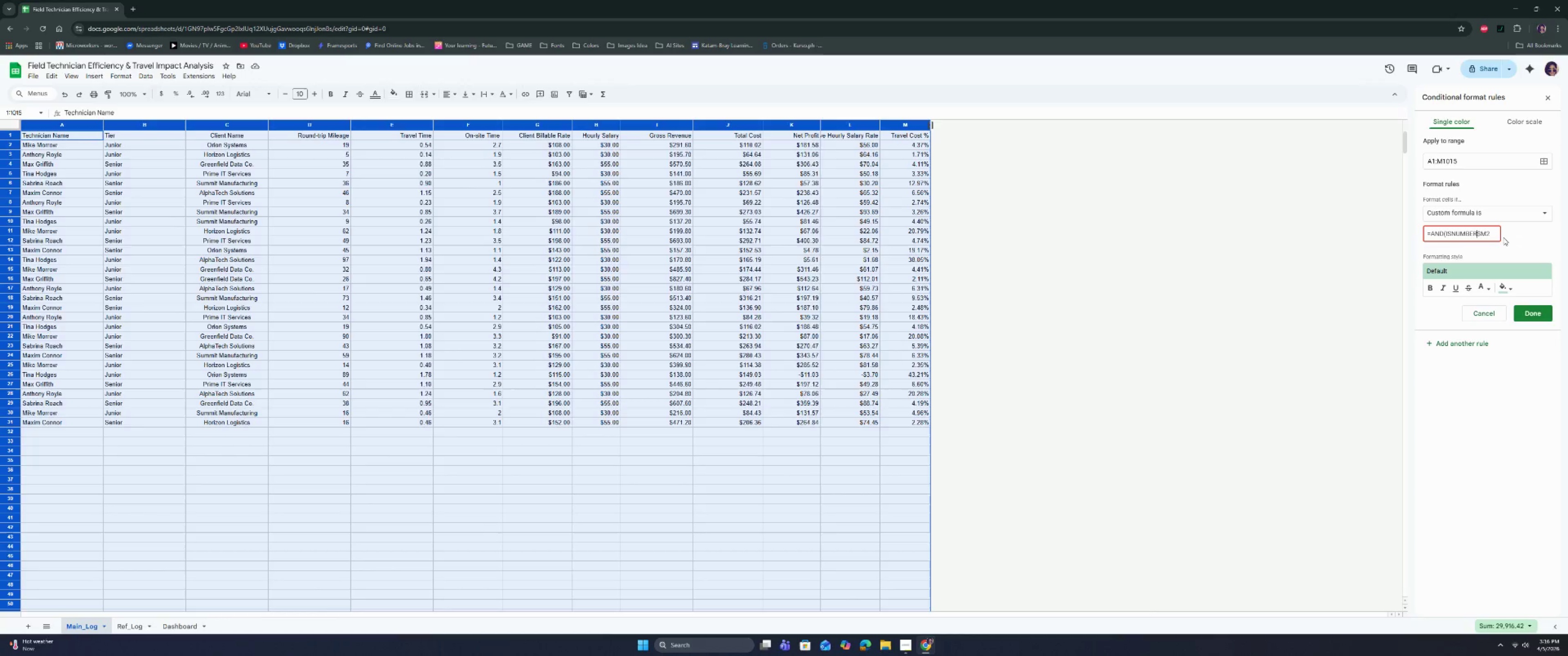 
key(Backspace)
type(())
 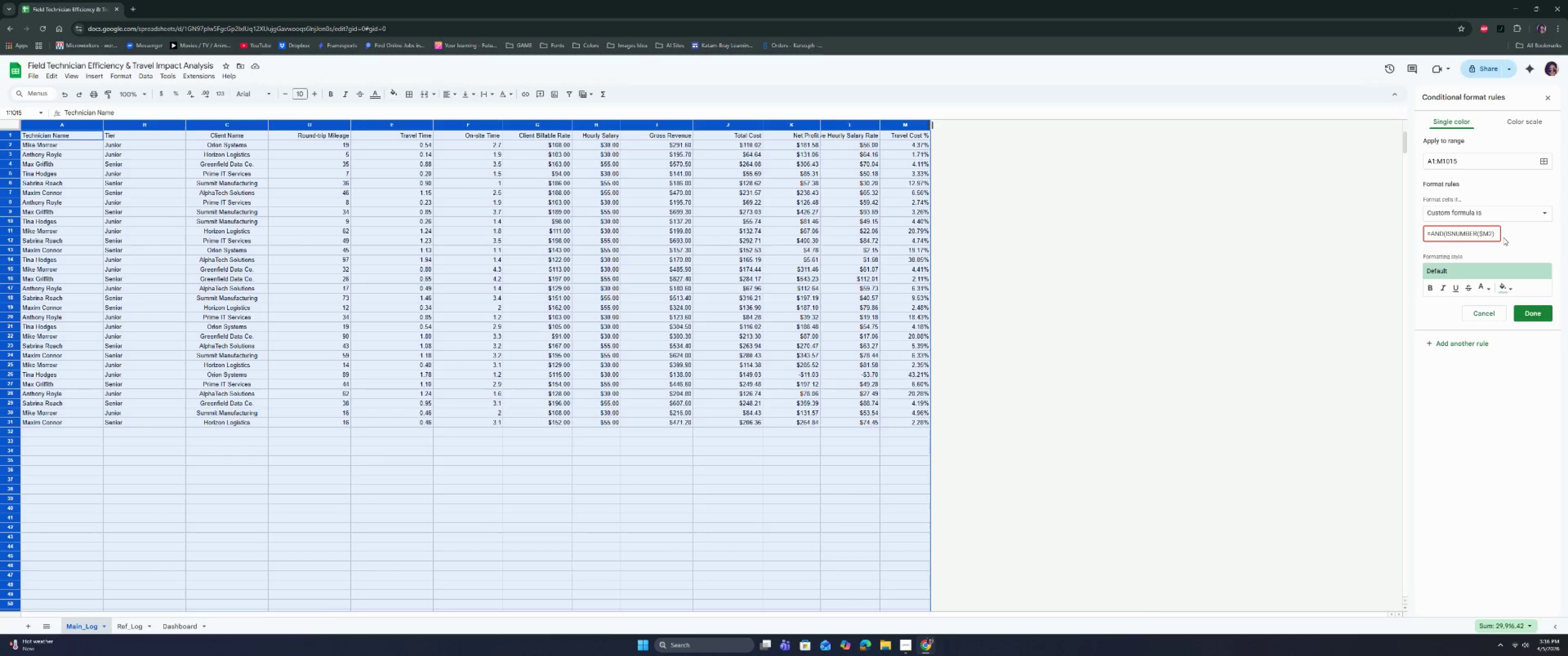 
 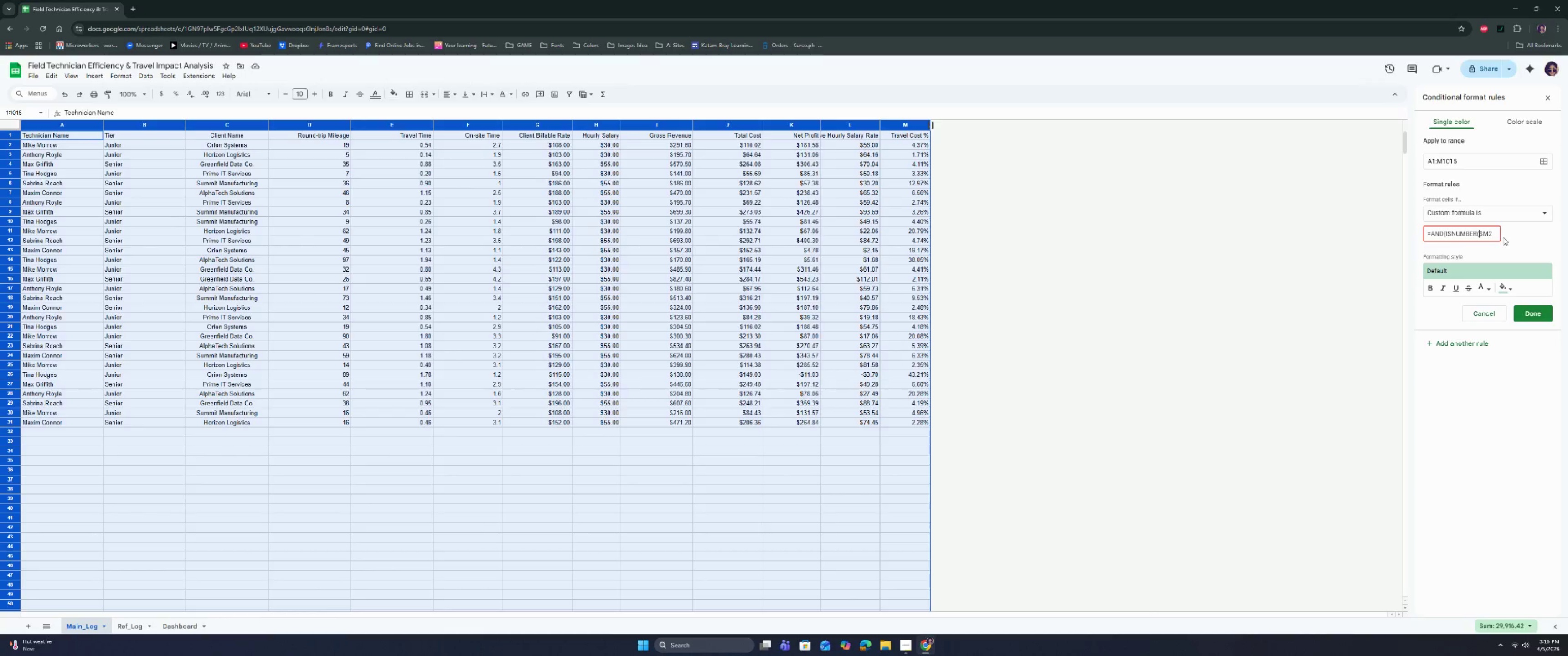 
hold_key(key=ArrowRight, duration=0.7)
 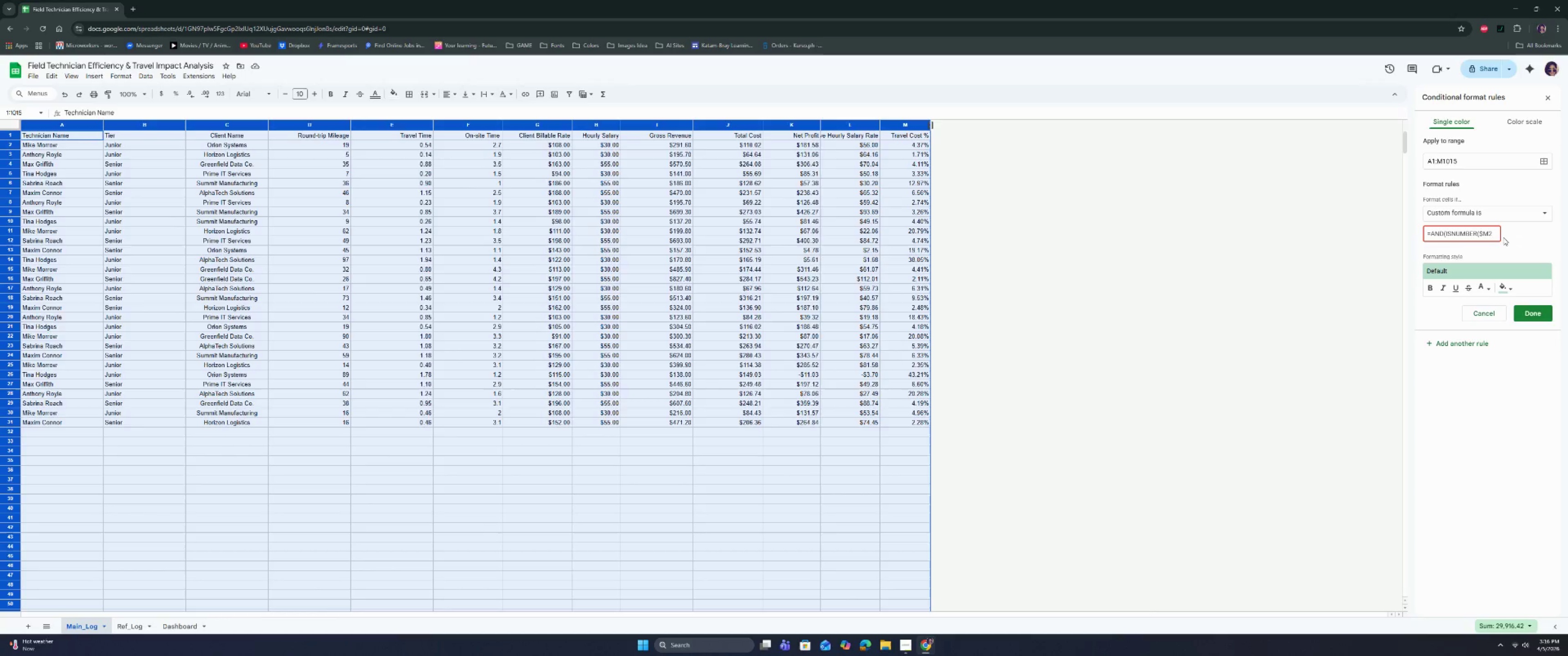 
type($M2)
key(Backspace)
key(Backspace)
type(M2)
key(Backspace)
key(Backspace)
type(M)
key(Backspace)
type(m2>0.2))
 